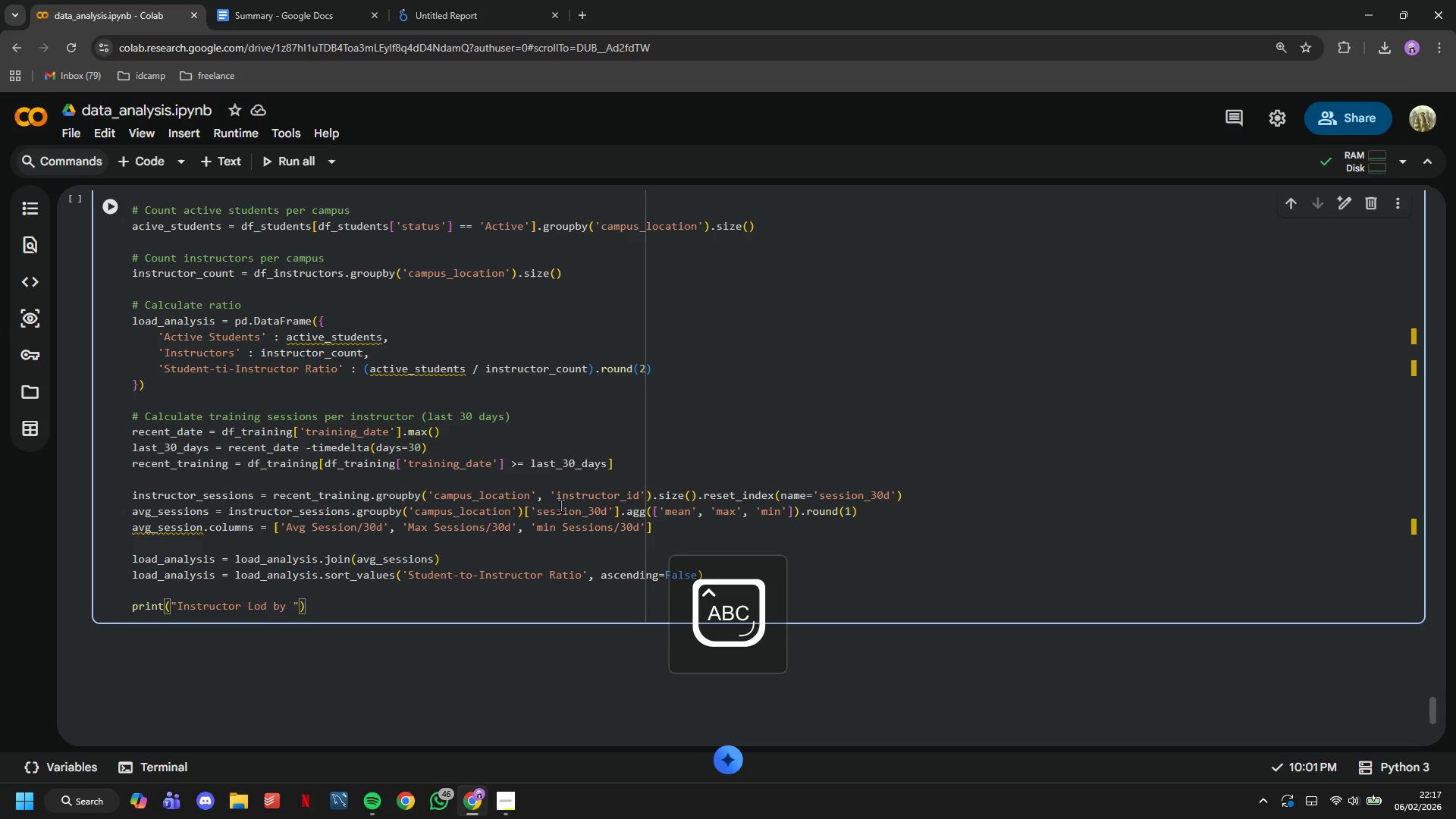 
key(ArrowRight)
 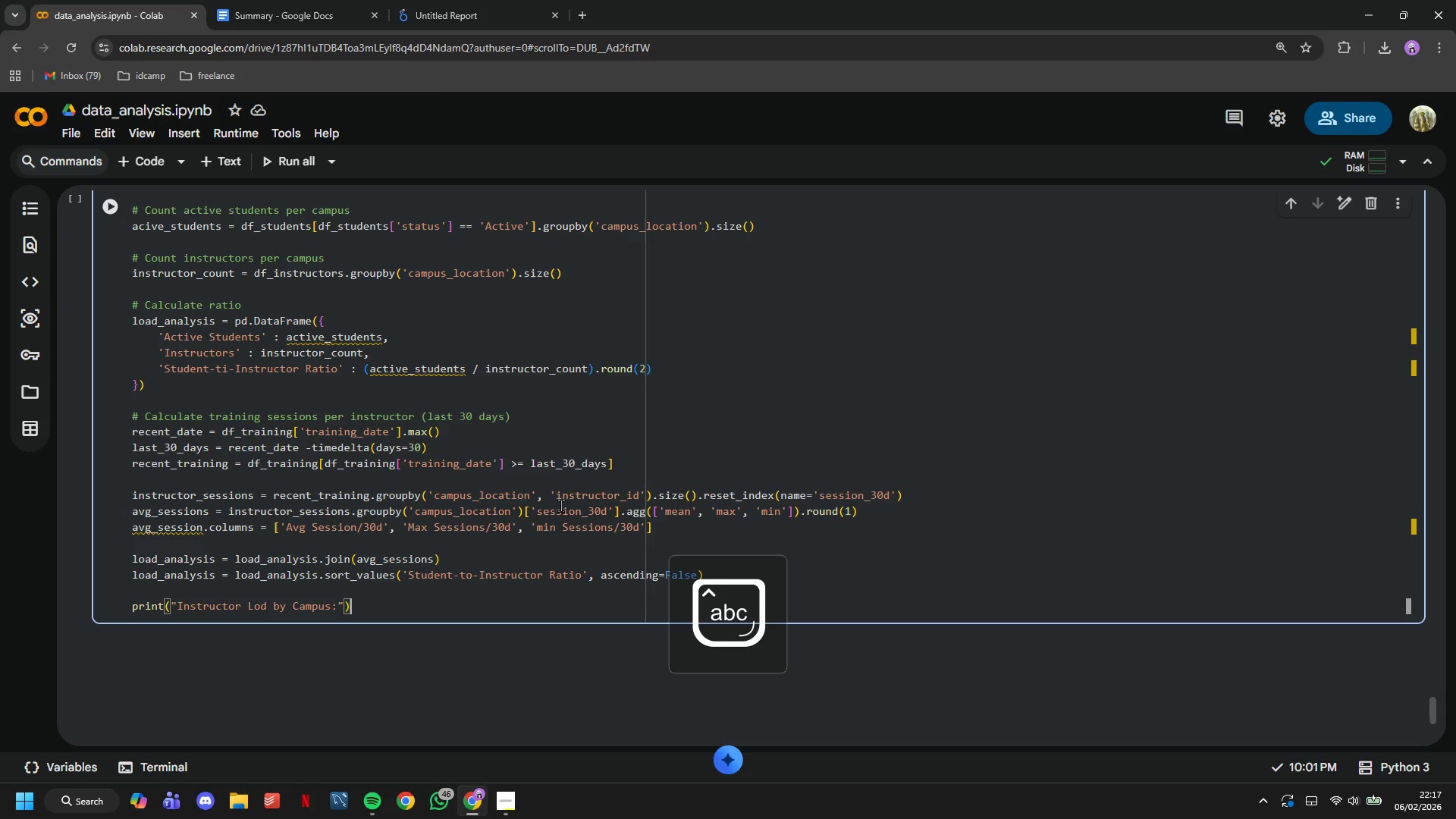 
key(ArrowRight)
 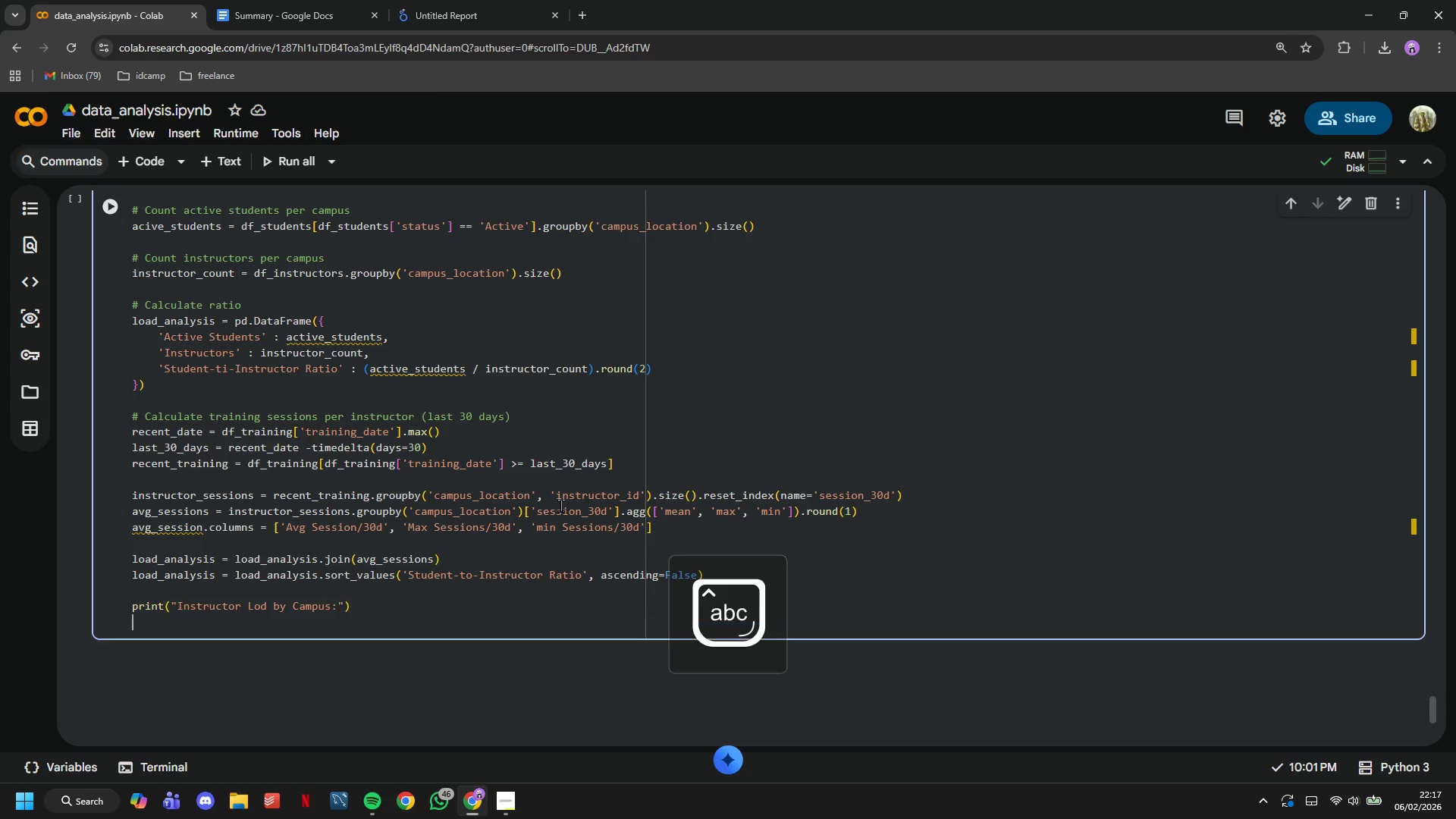 
key(Enter)
 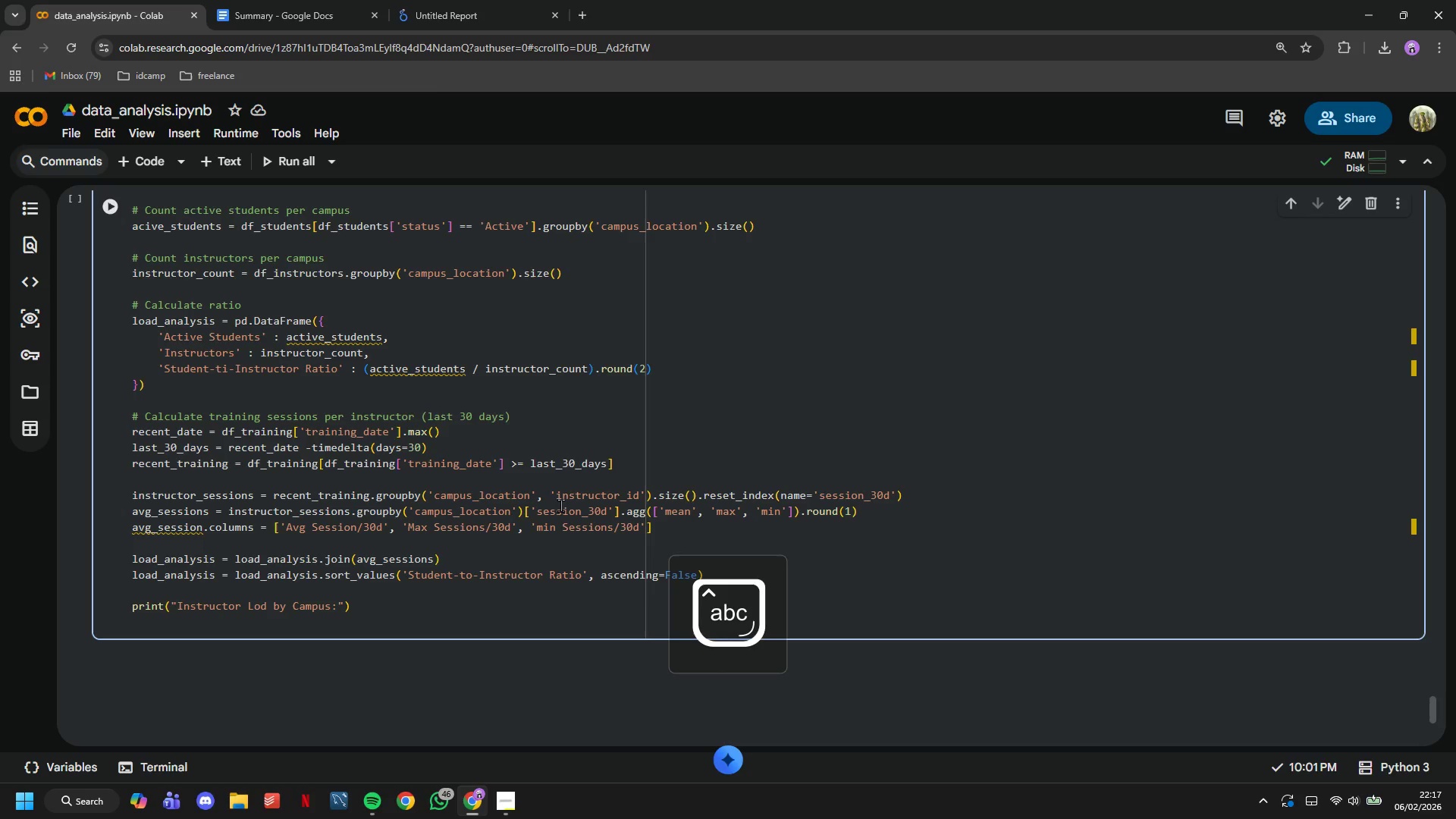 
type(load-analysis)
 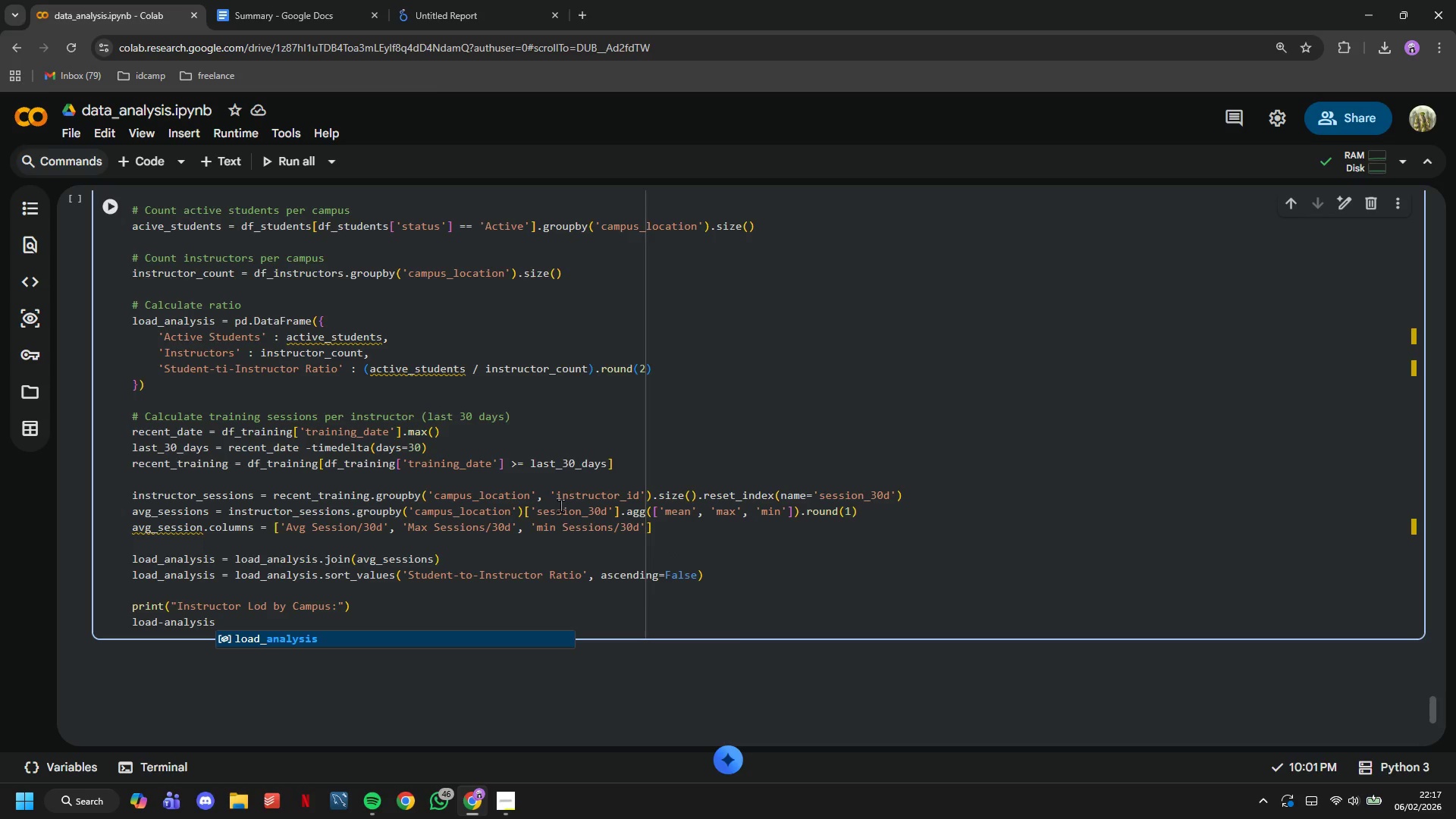 
hold_key(key=ArrowLeft, duration=0.66)
 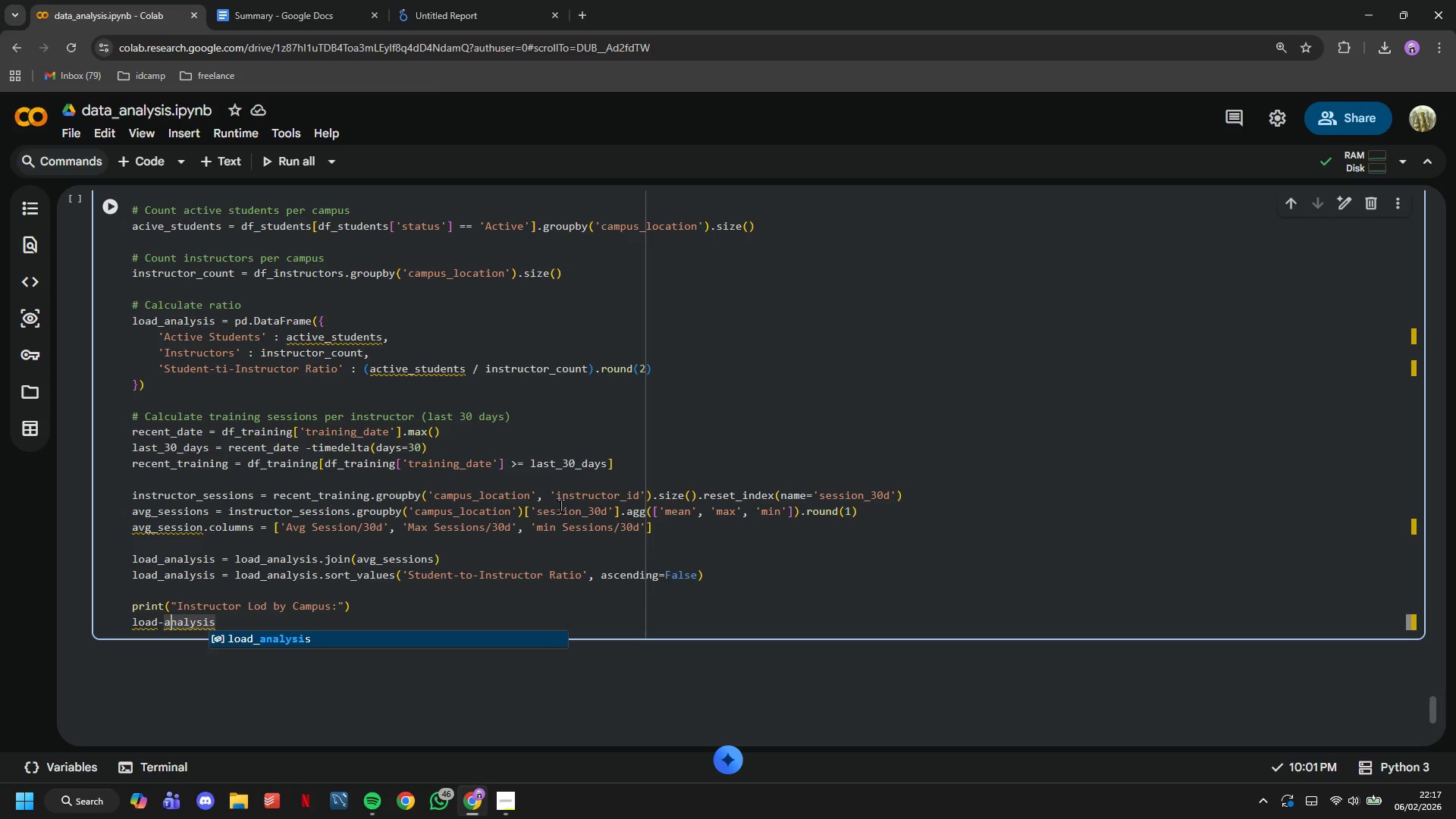 
key(ArrowLeft)
 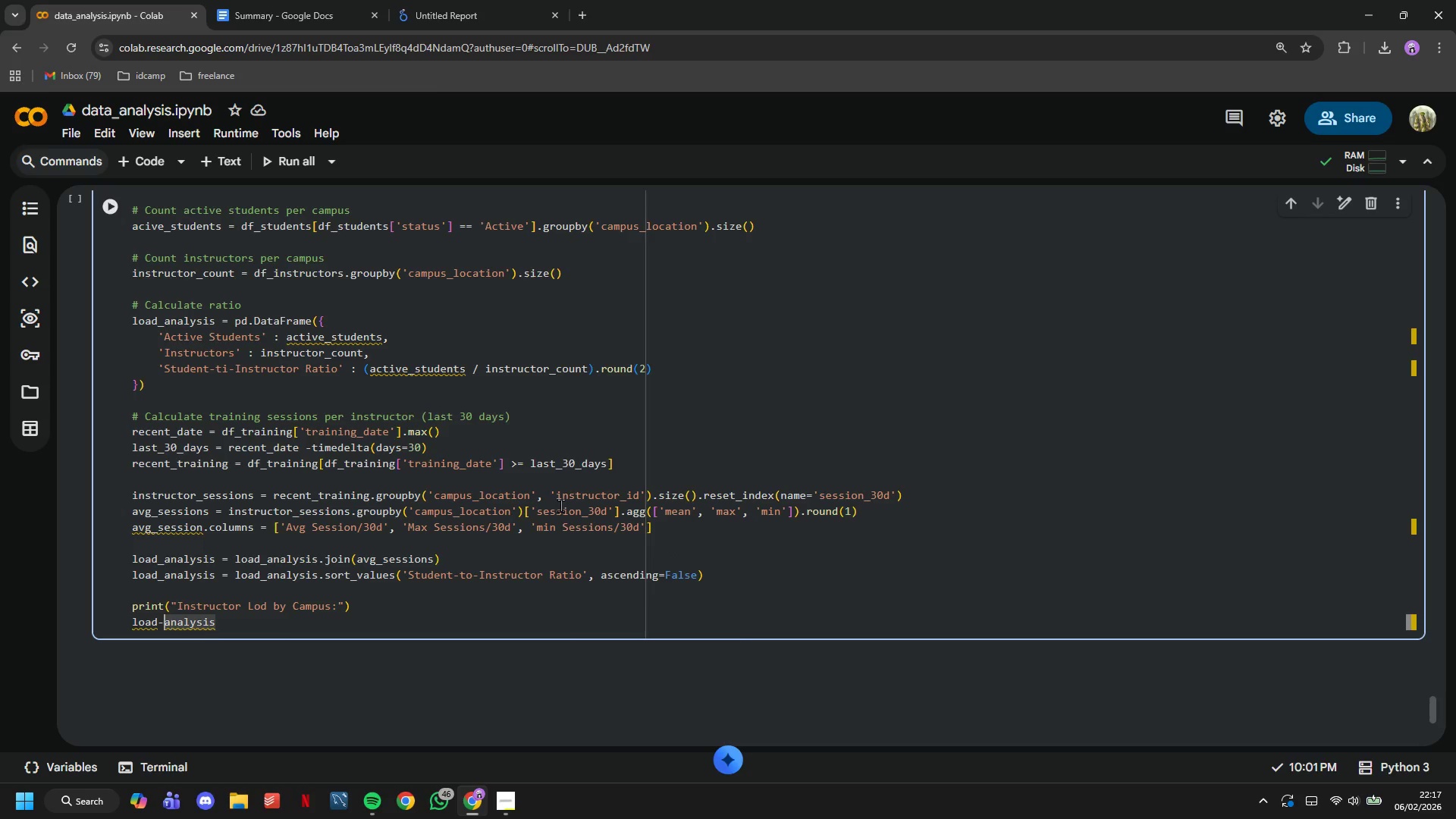 
key(ArrowLeft)
 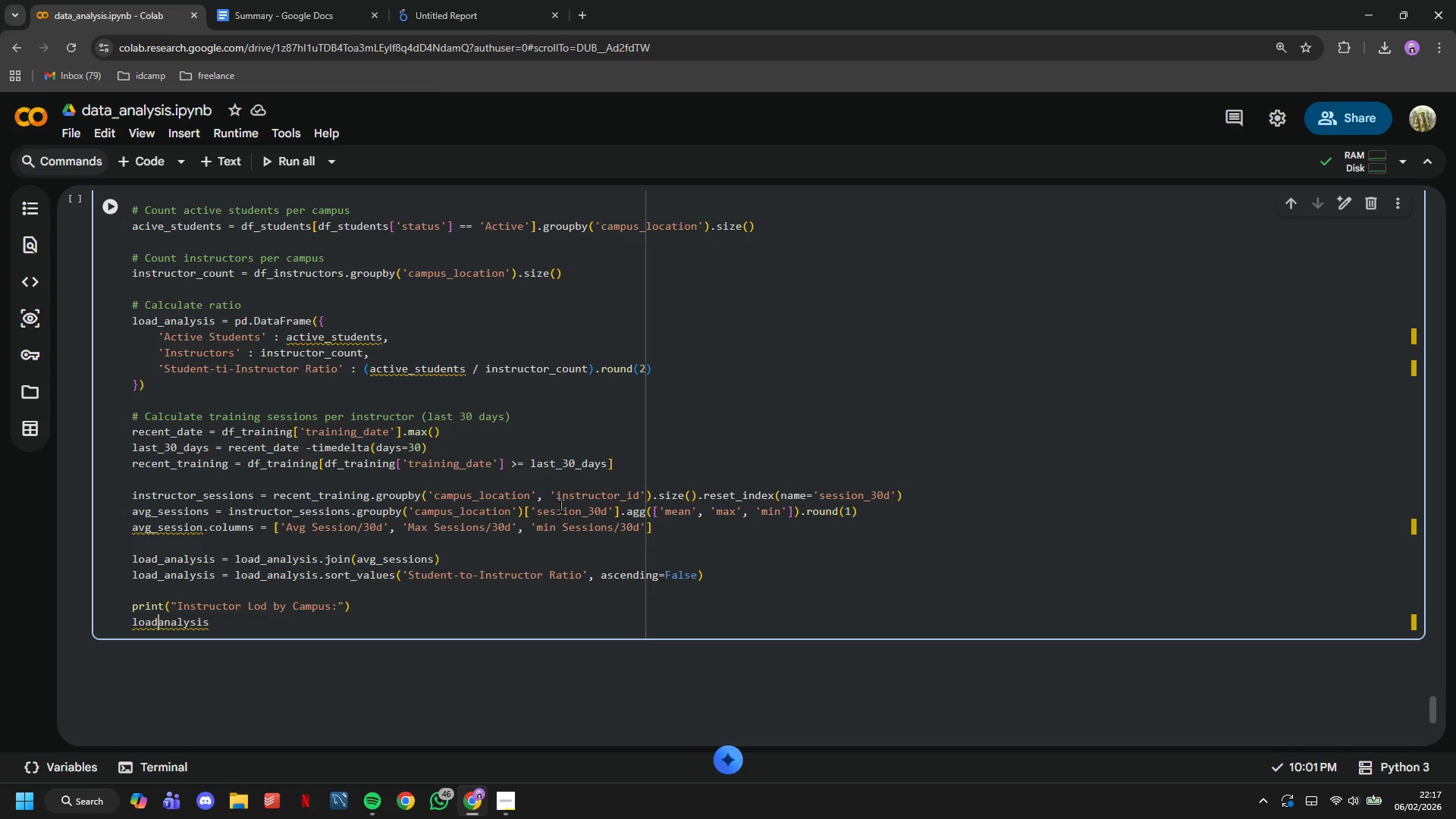 
key(Backspace)
 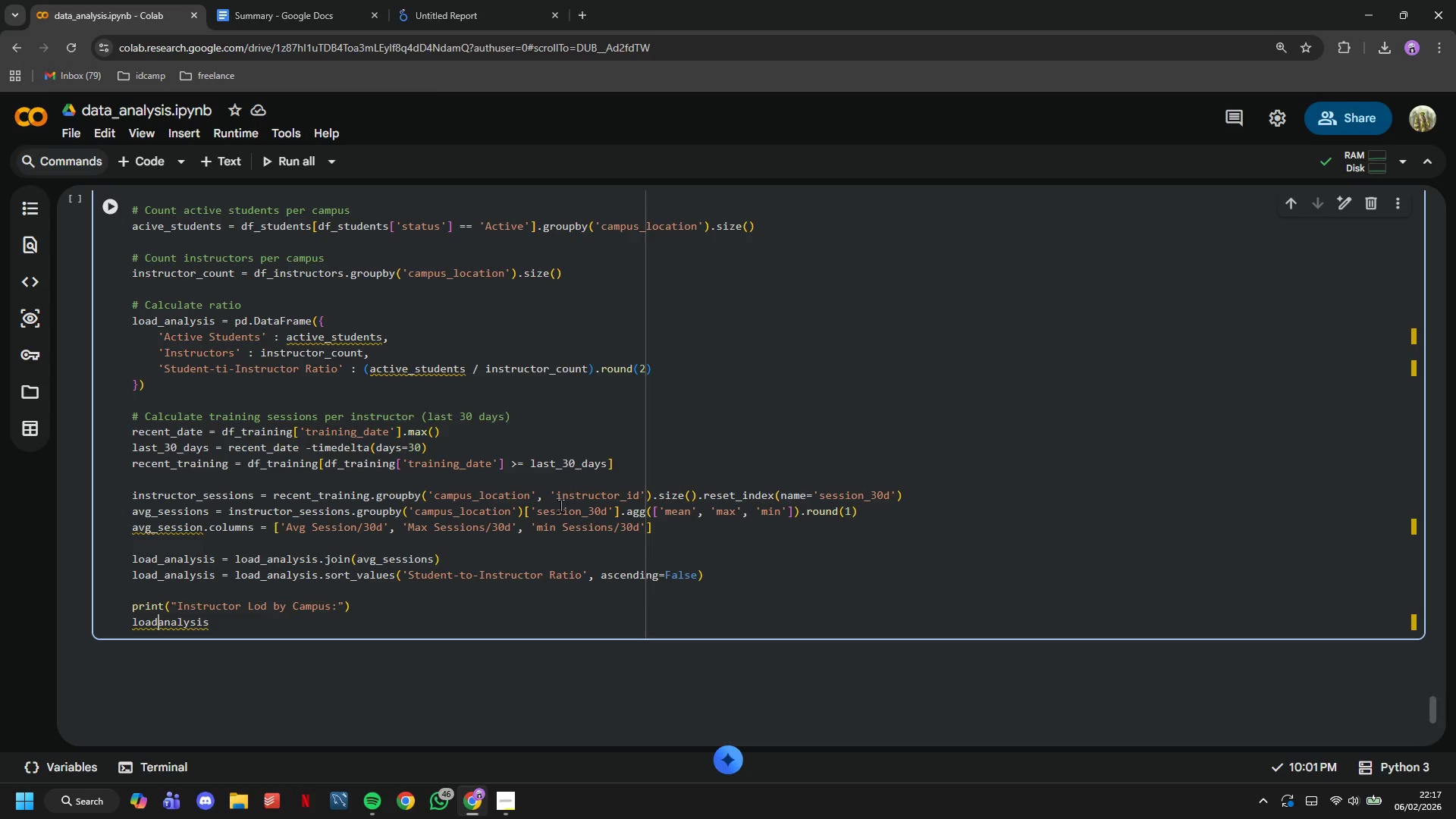 
key(Shift+ShiftLeft)
 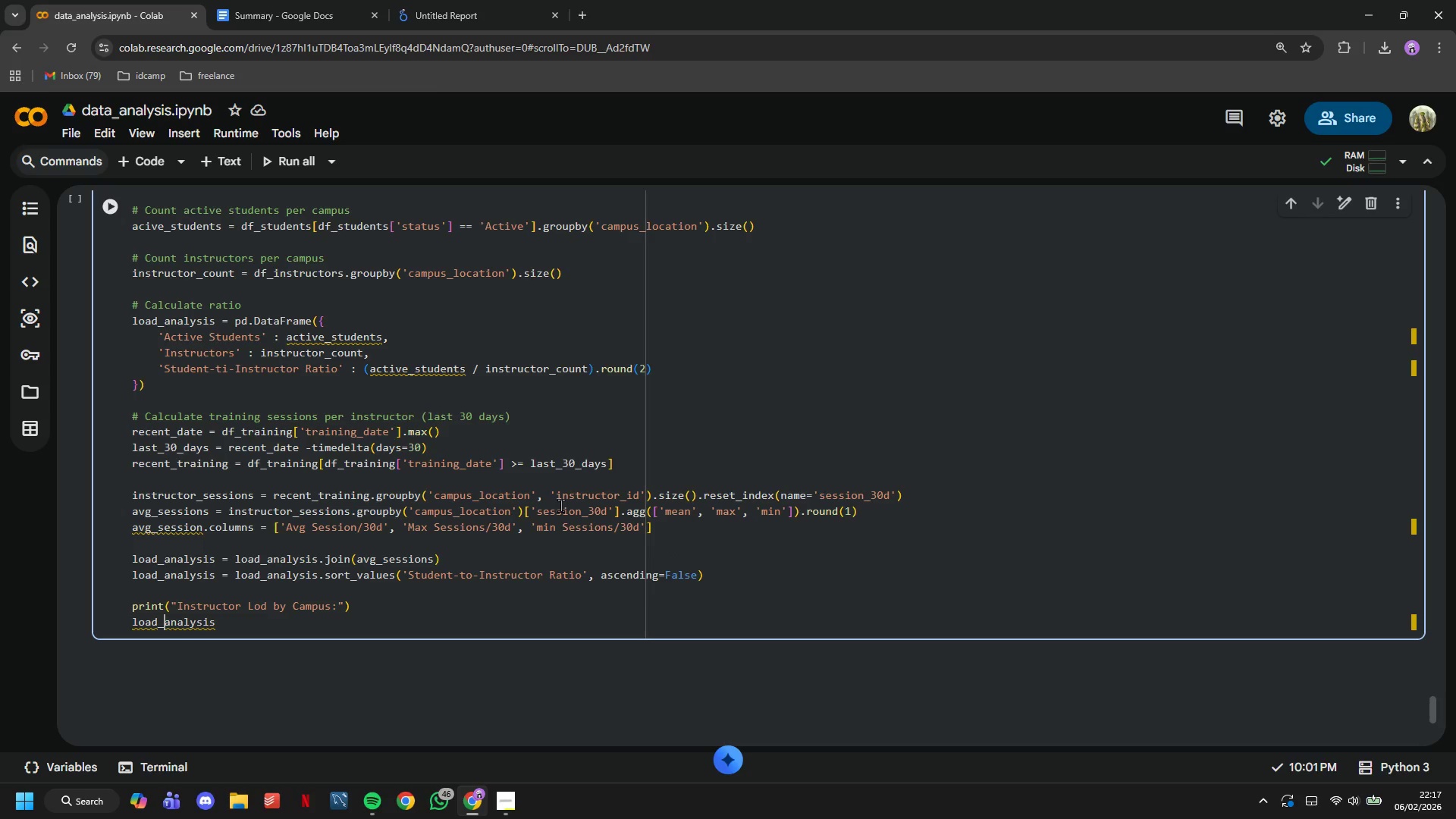 
key(Shift+Minus)
 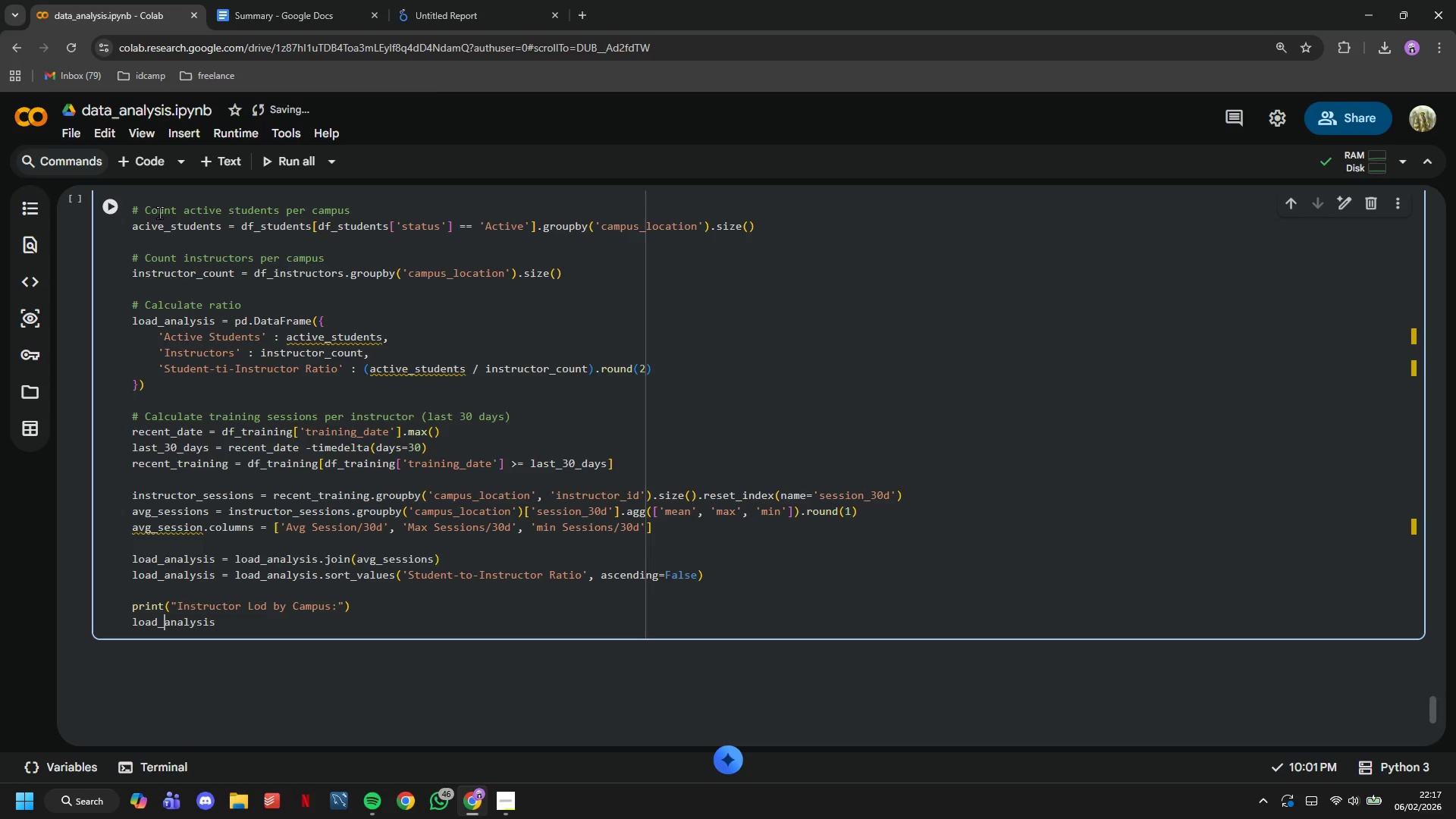 
left_click([124, 196])
 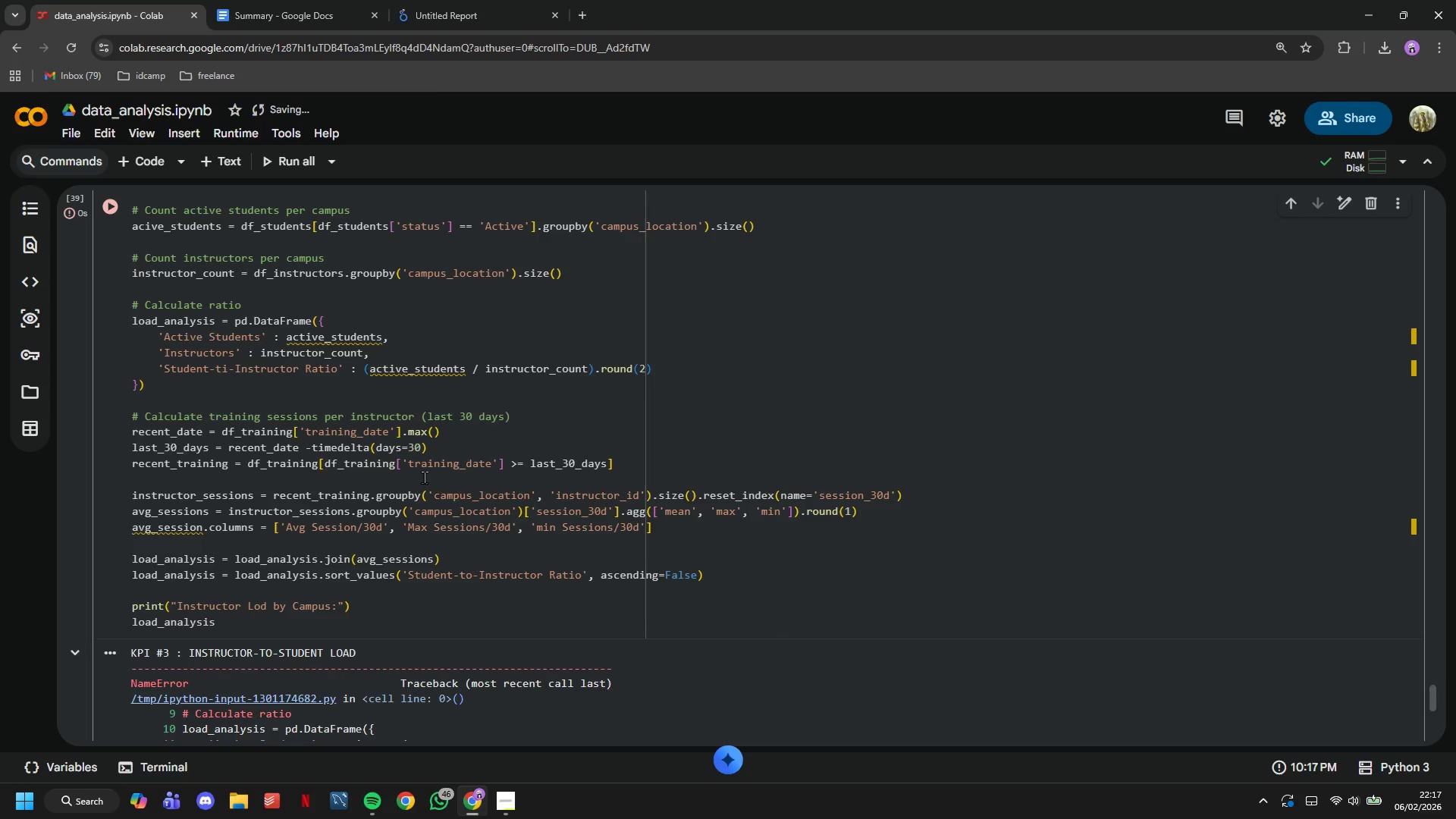 
scroll: coordinate [448, 497], scroll_direction: down, amount: 4.0
 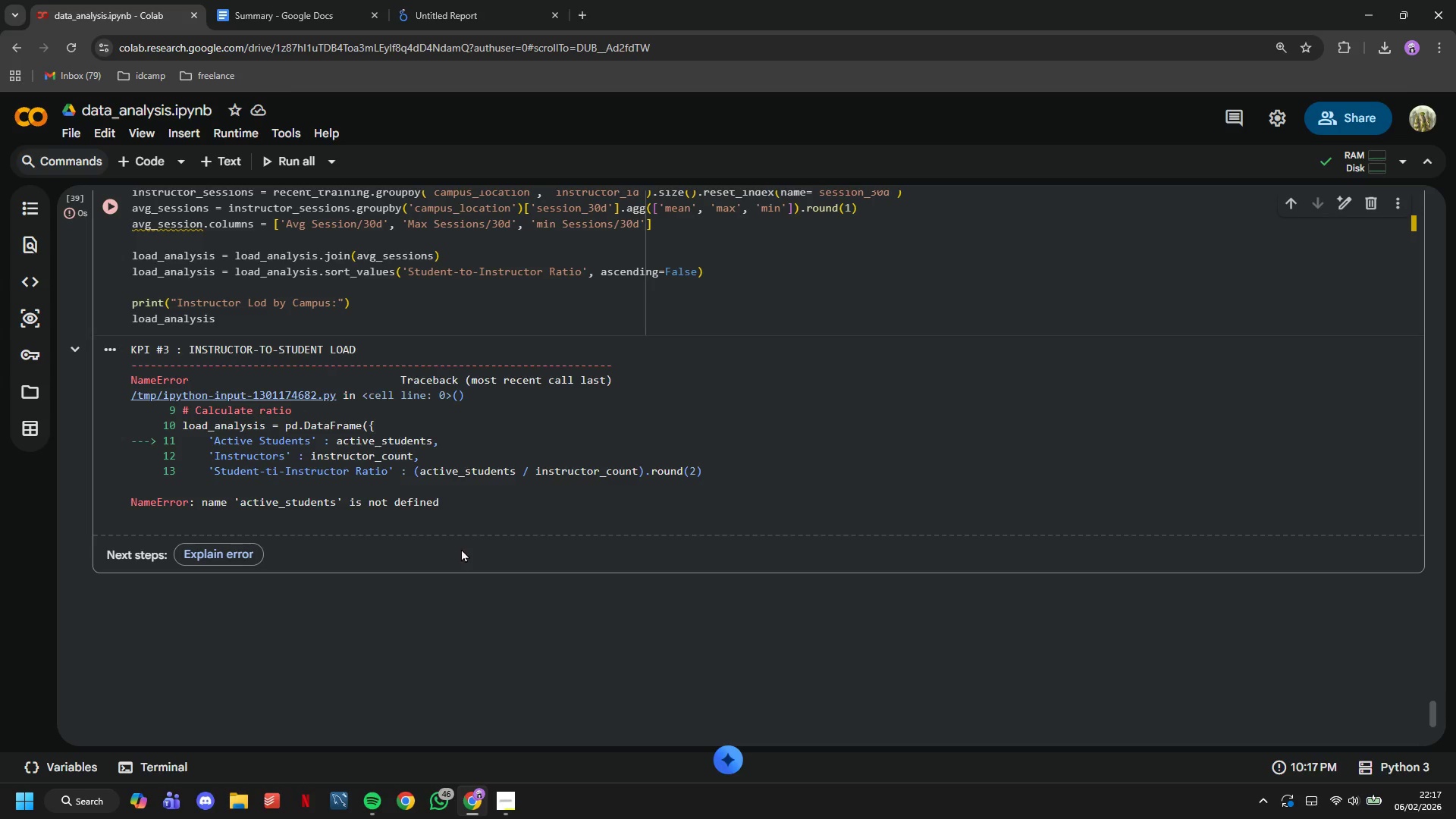 
wait(8.93)
 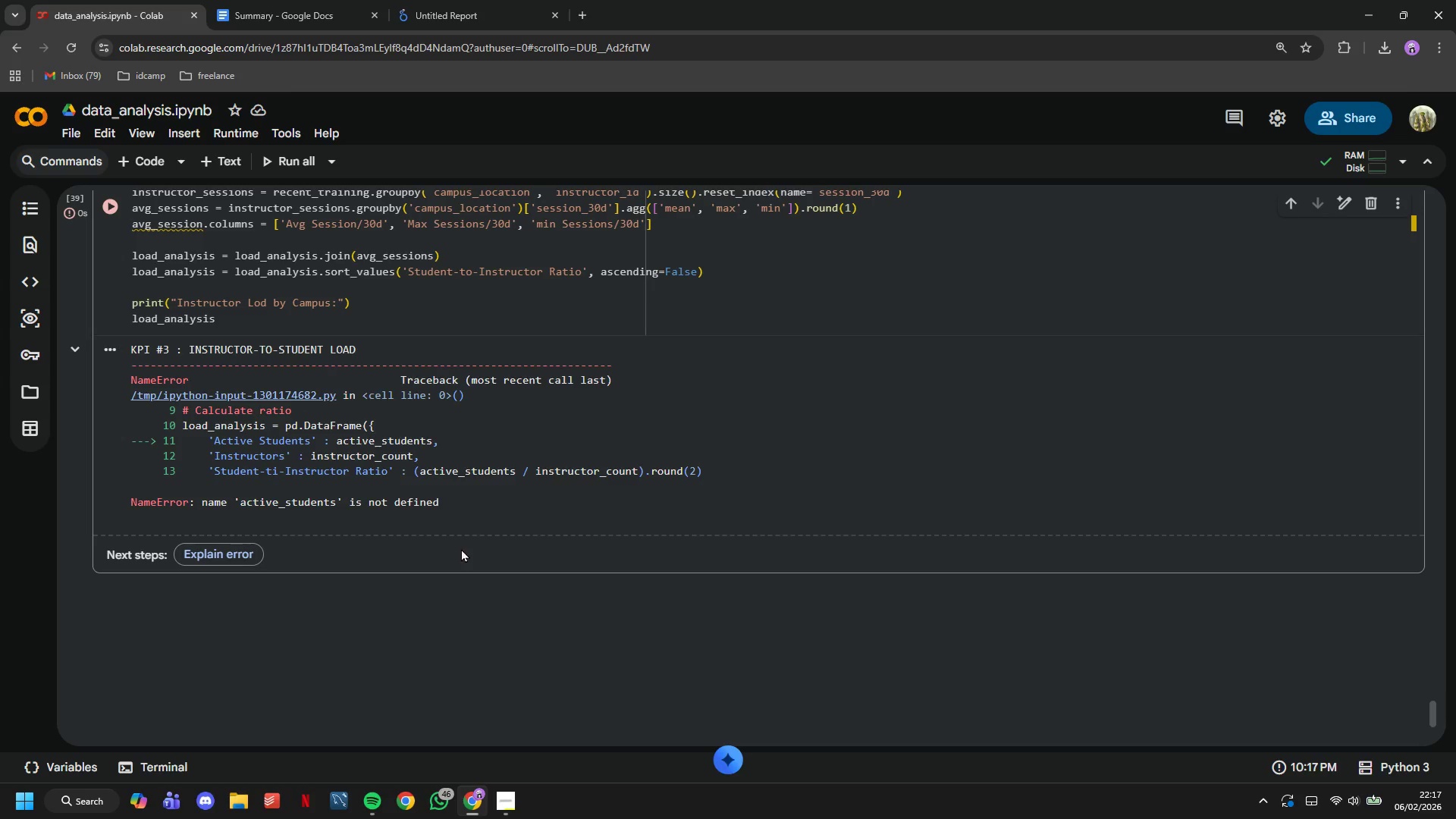 
scroll: coordinate [453, 529], scroll_direction: up, amount: 2.0
 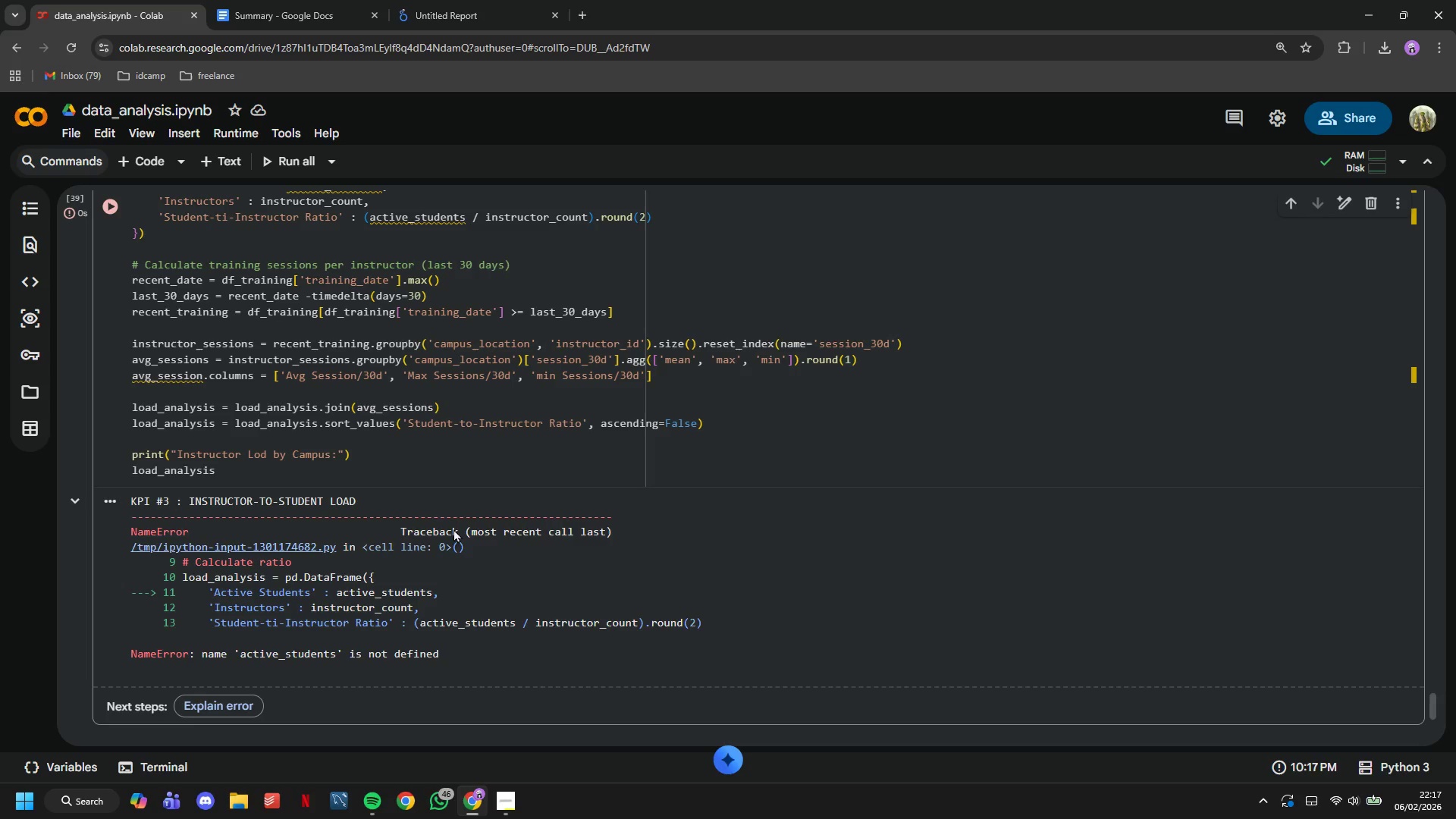 
left_click([319, 296])
 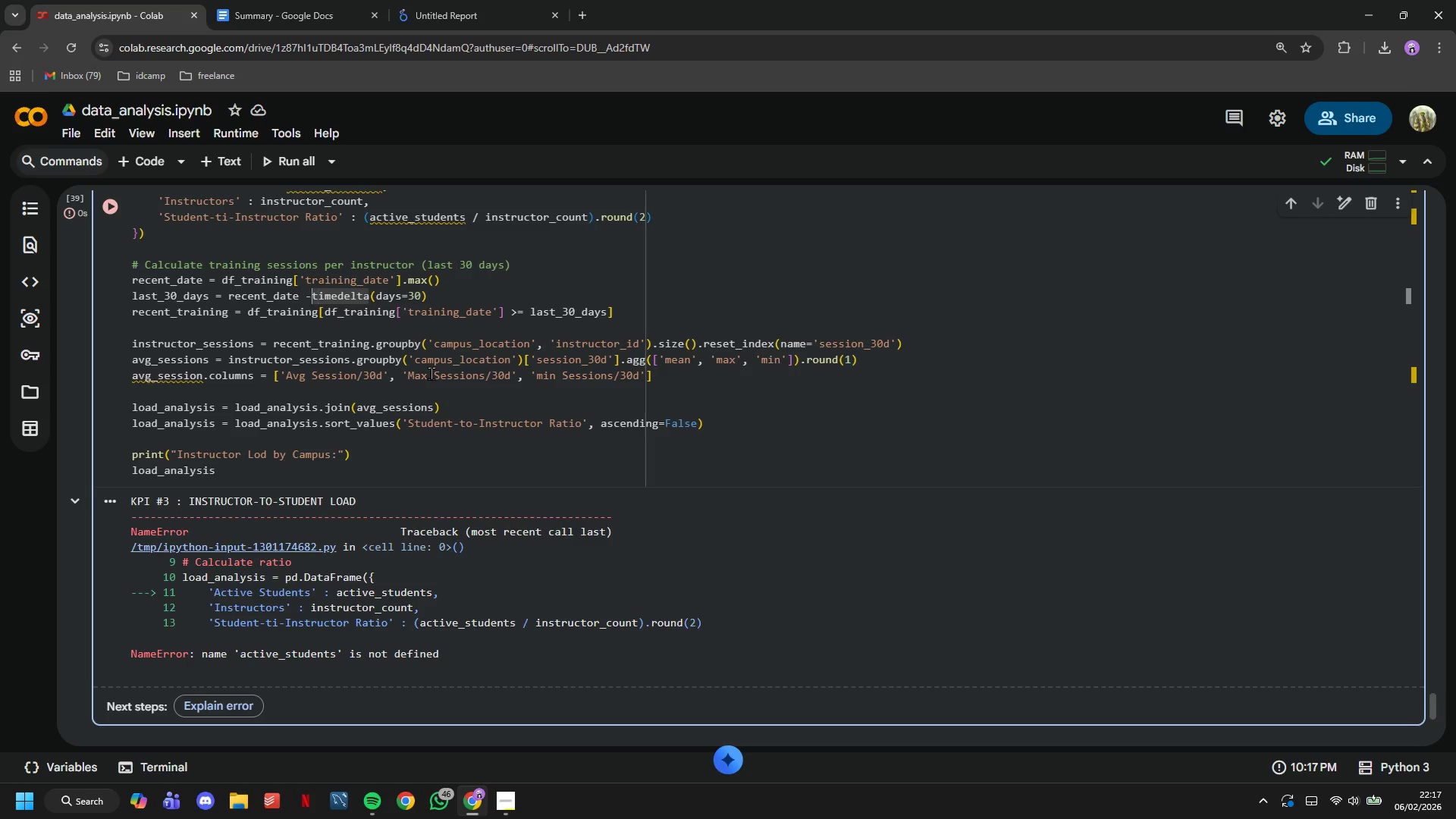 
key(ArrowLeft)
 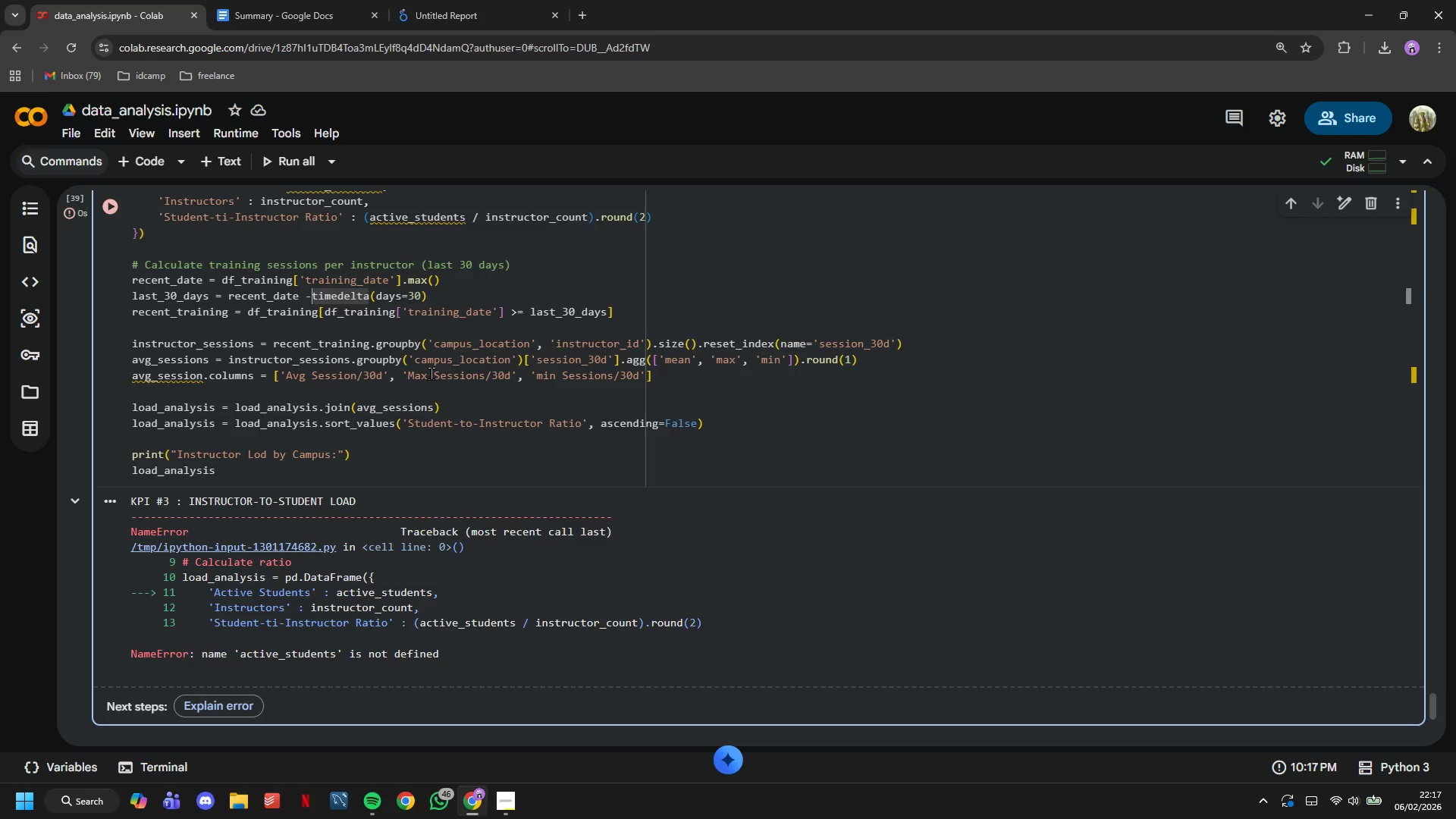 
key(Space)
 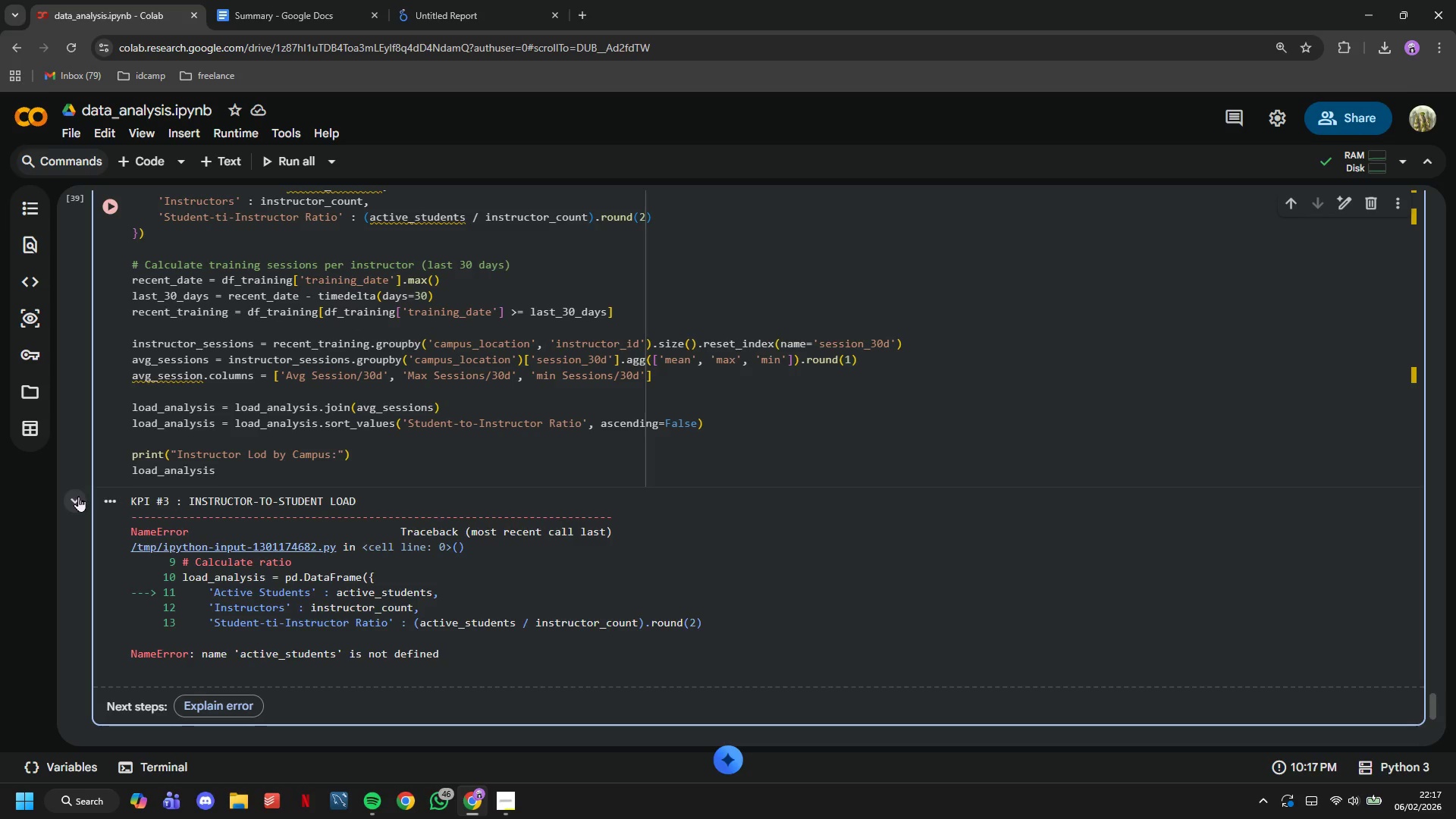 
wait(6.31)
 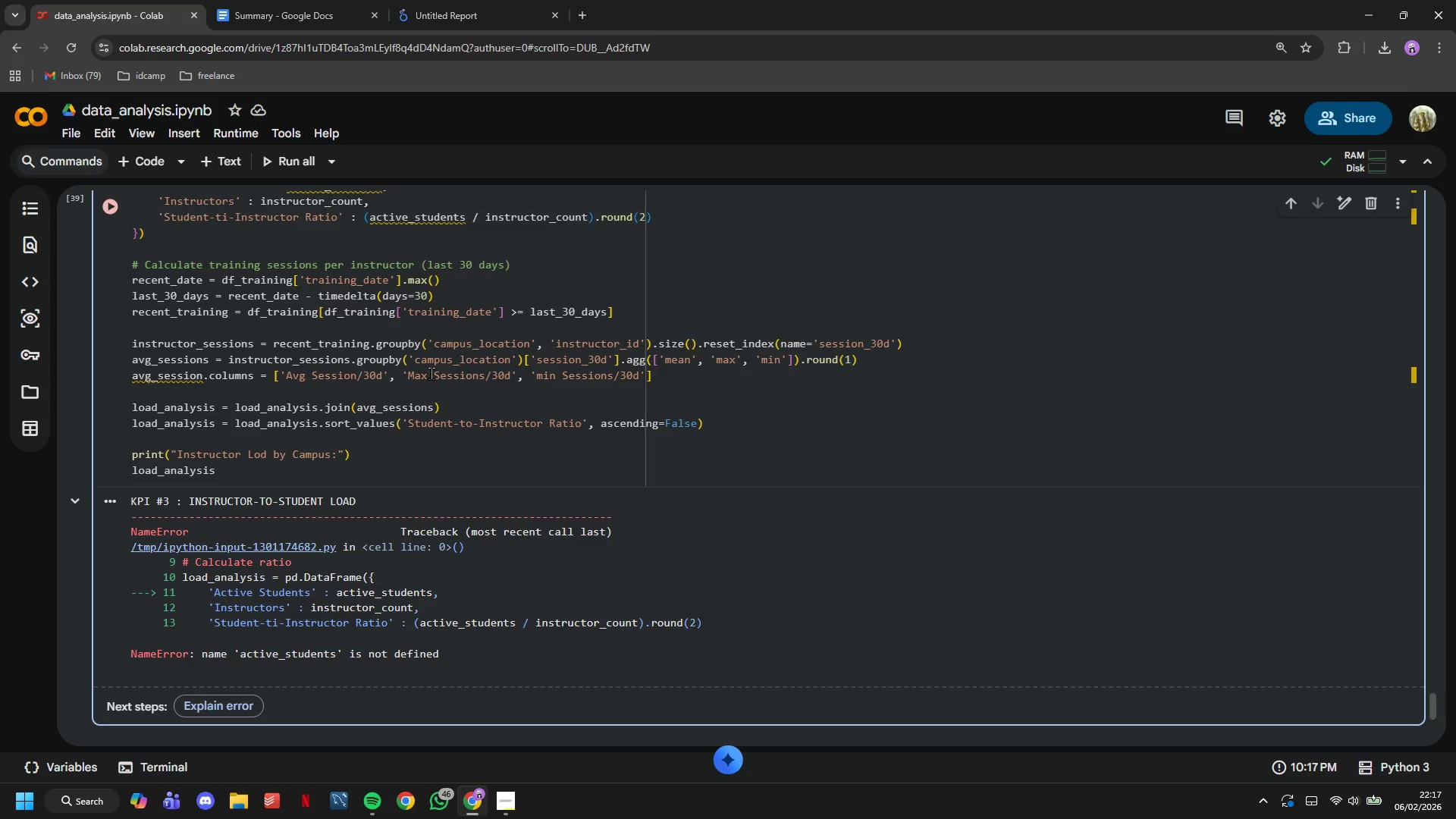 
scroll: coordinate [606, 427], scroll_direction: up, amount: 2.0
 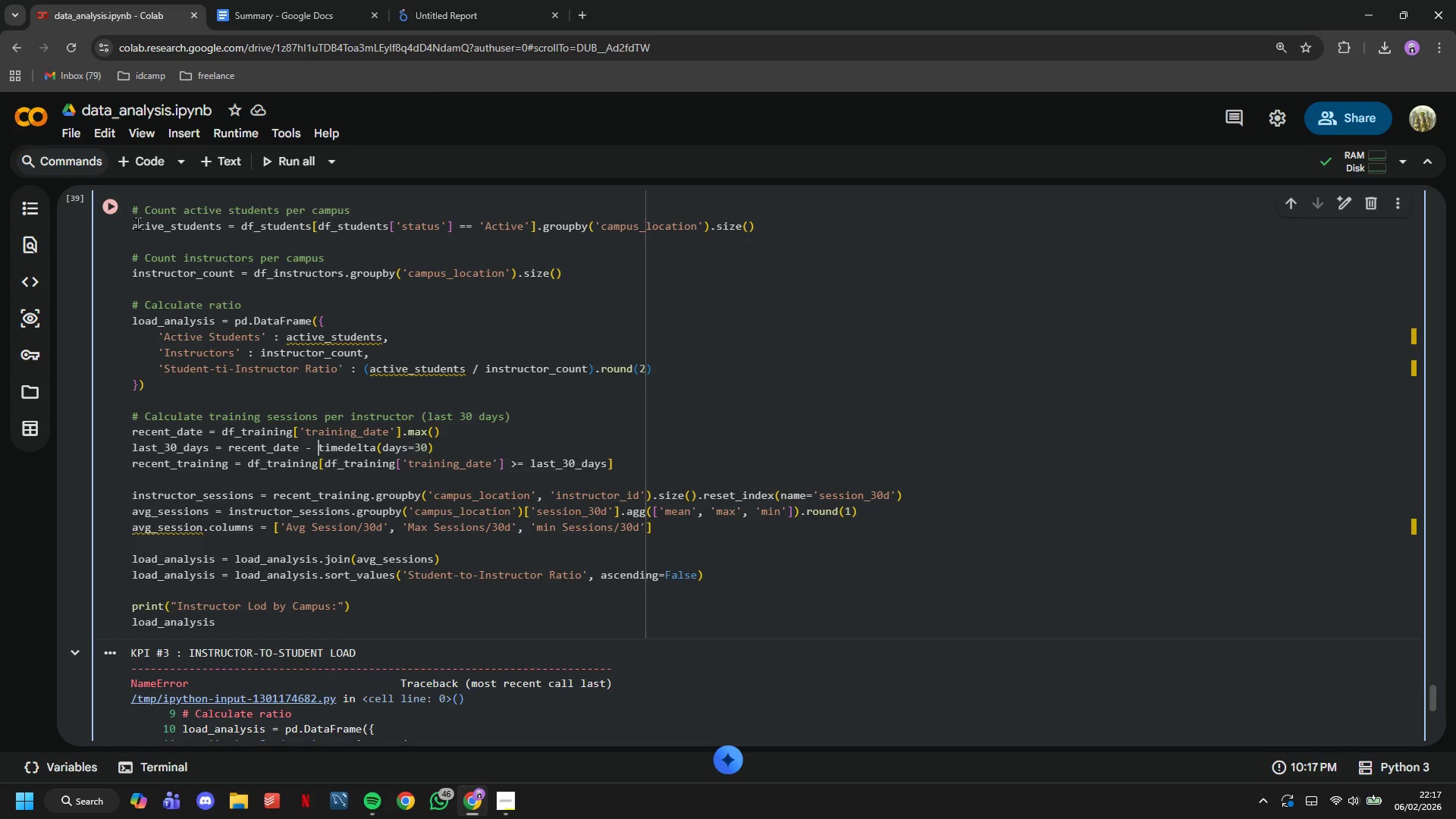 
key(T)
 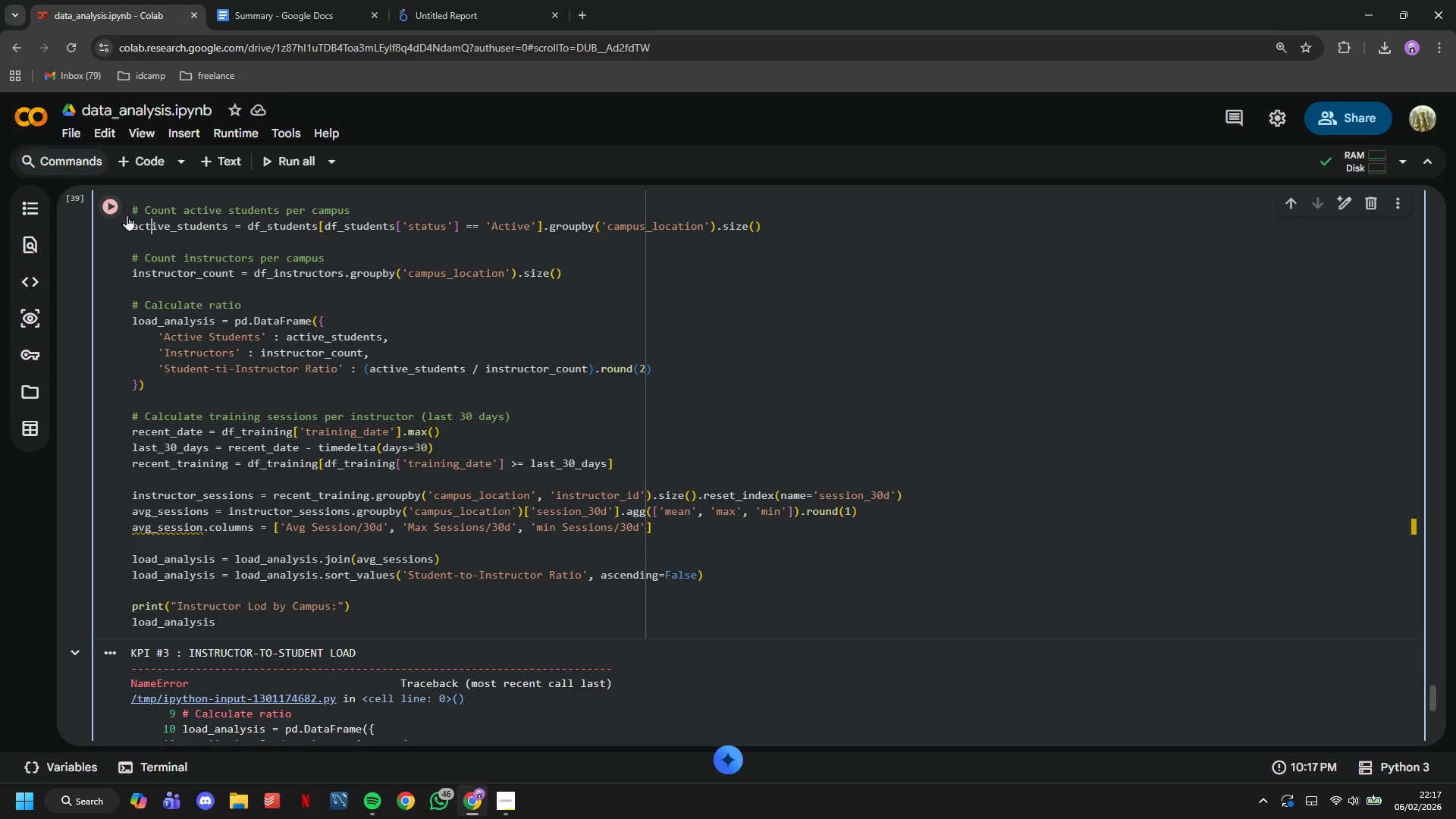 
left_click([121, 212])
 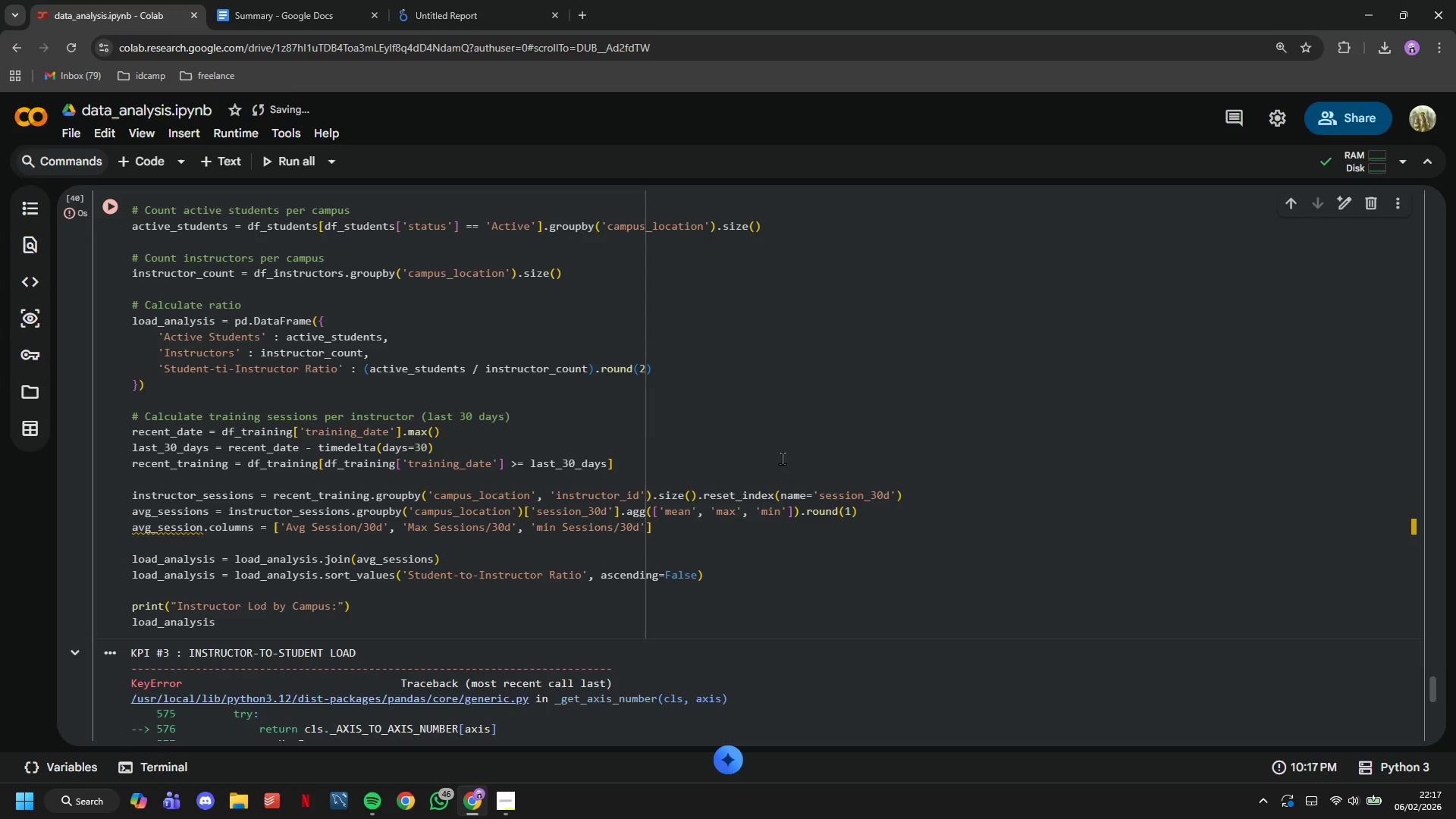 
scroll: coordinate [783, 458], scroll_direction: down, amount: 3.0
 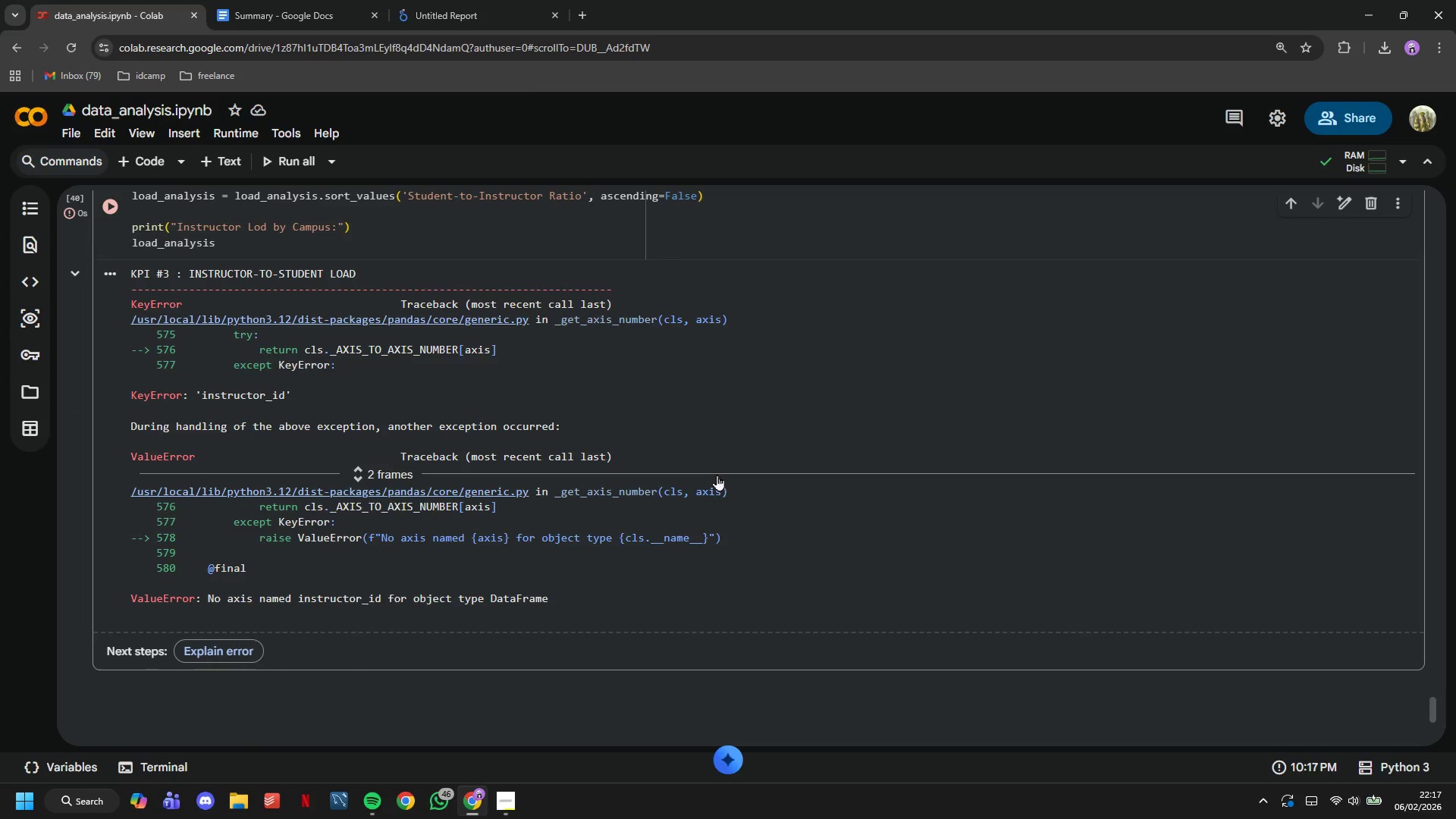 
scroll: coordinate [562, 498], scroll_direction: up, amount: 5.0
 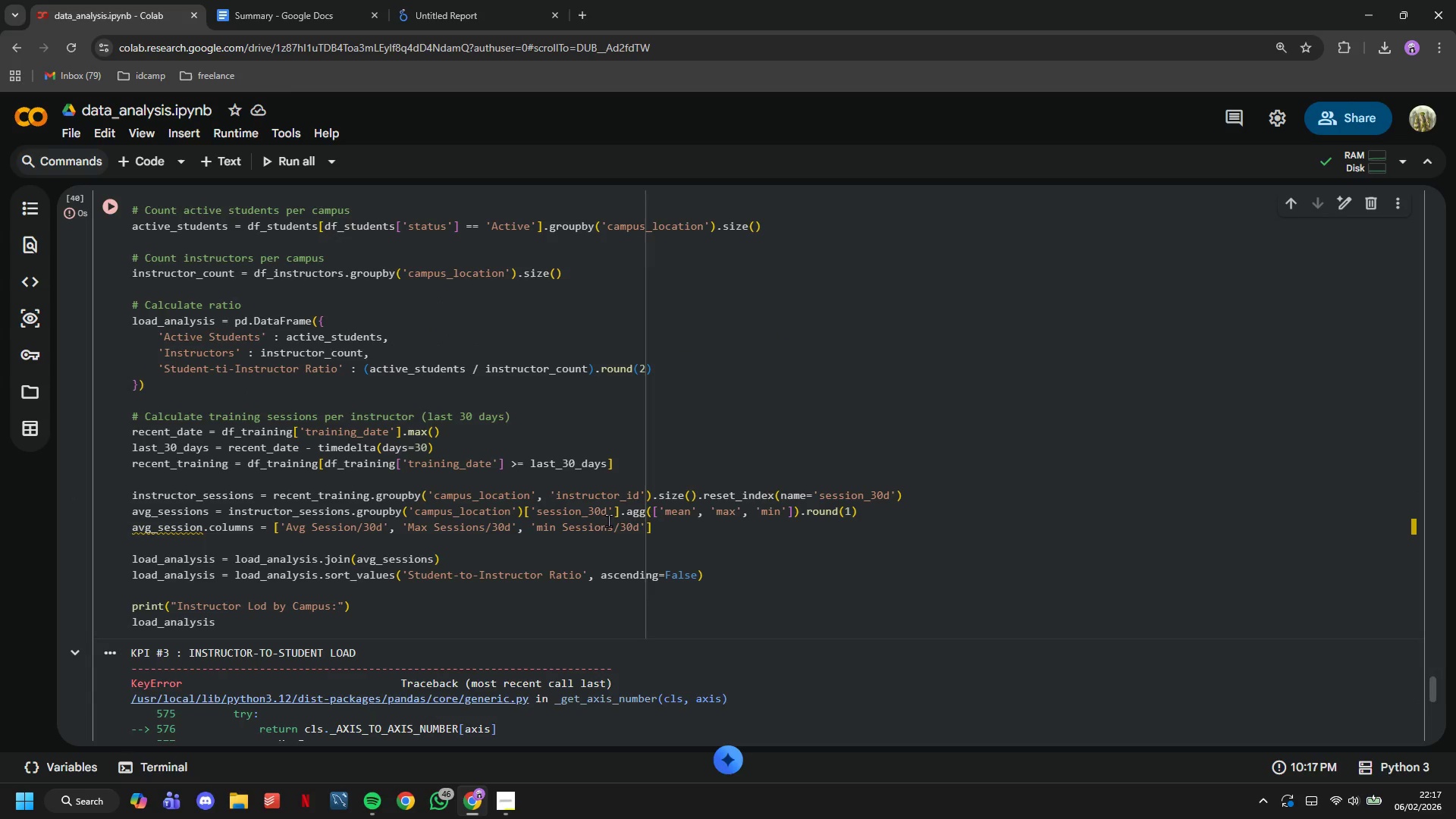 
double_click([593, 499])
 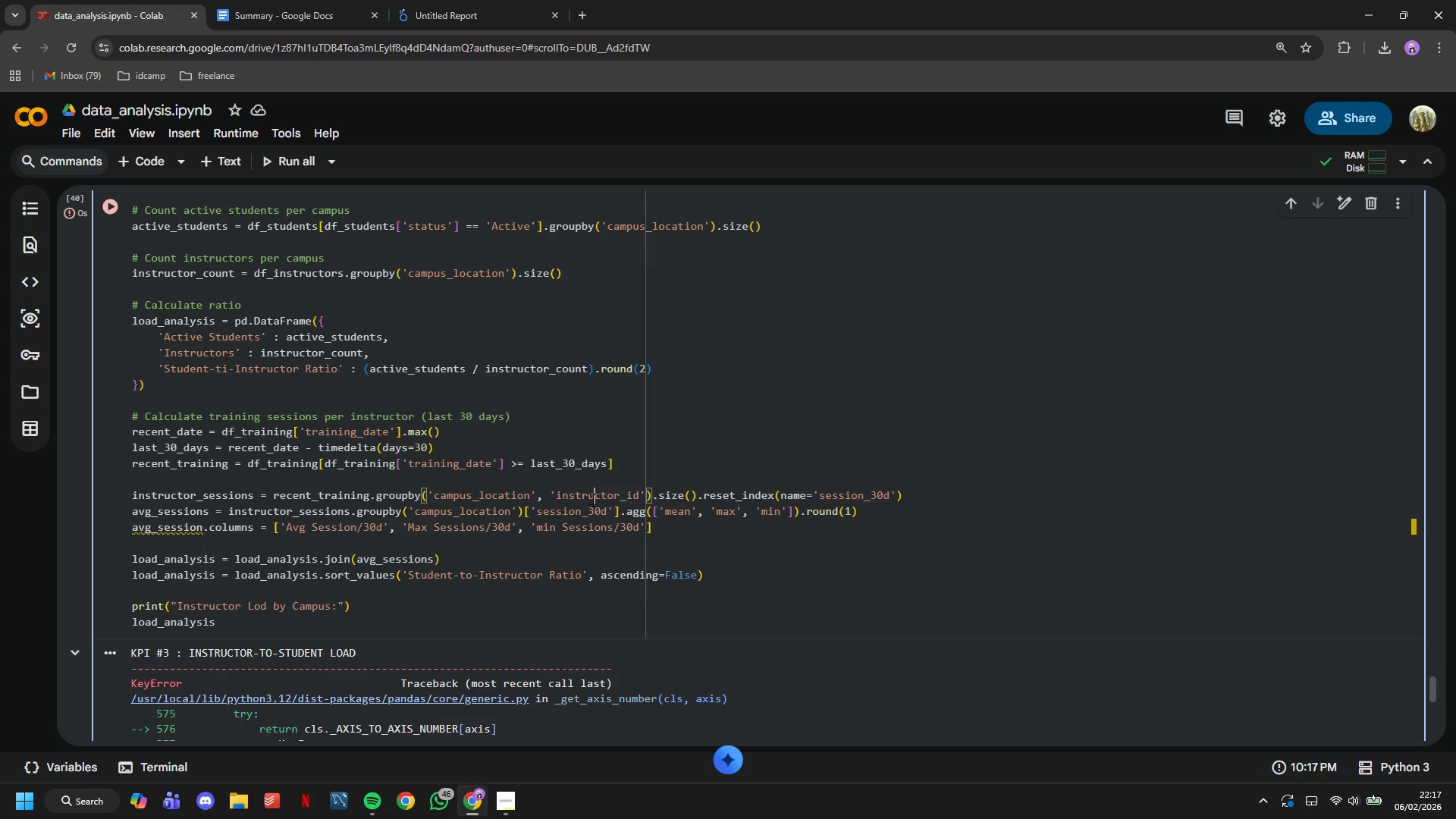 
triple_click([593, 499])
 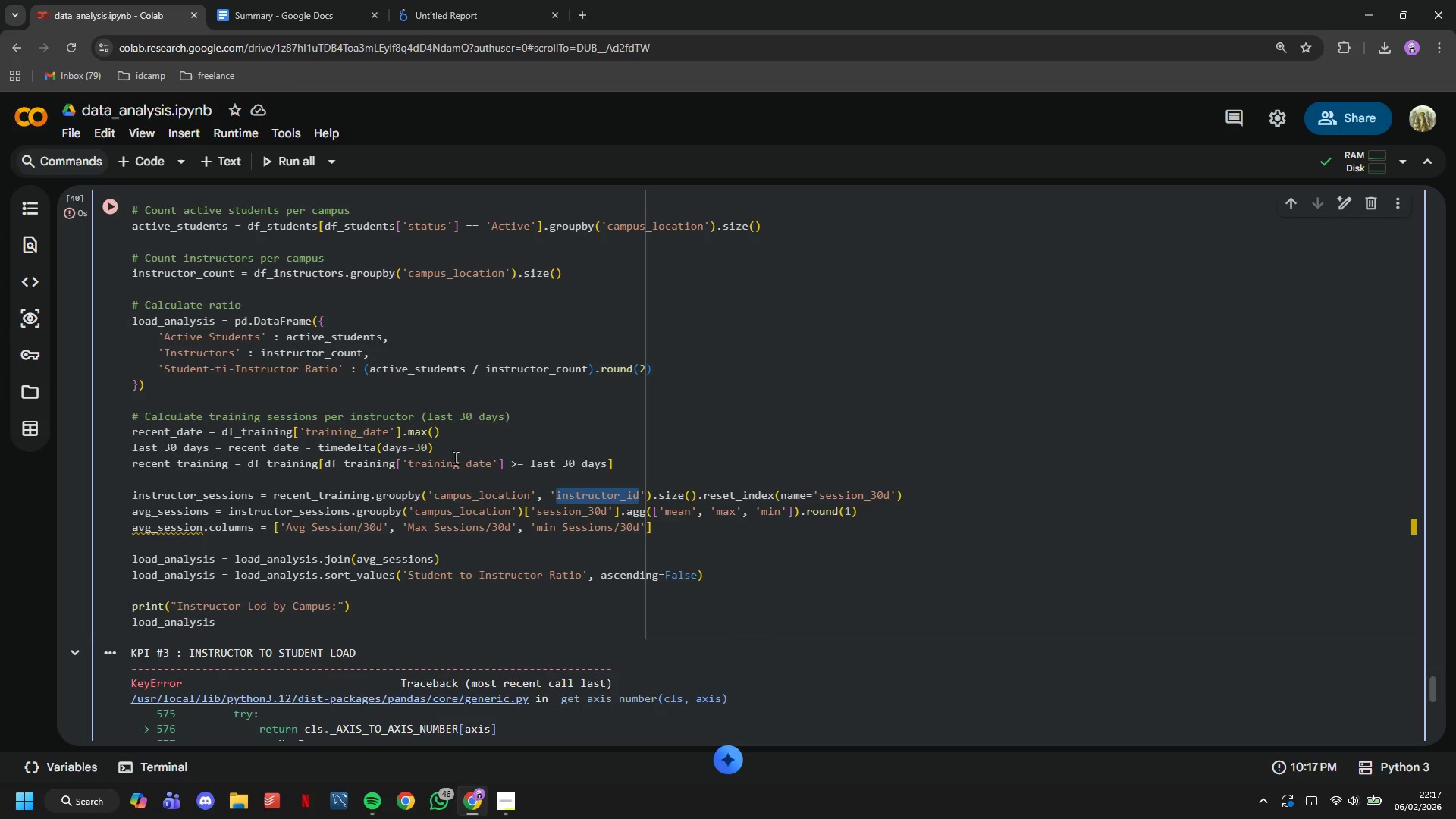 
scroll: coordinate [302, 603], scroll_direction: down, amount: 5.0
 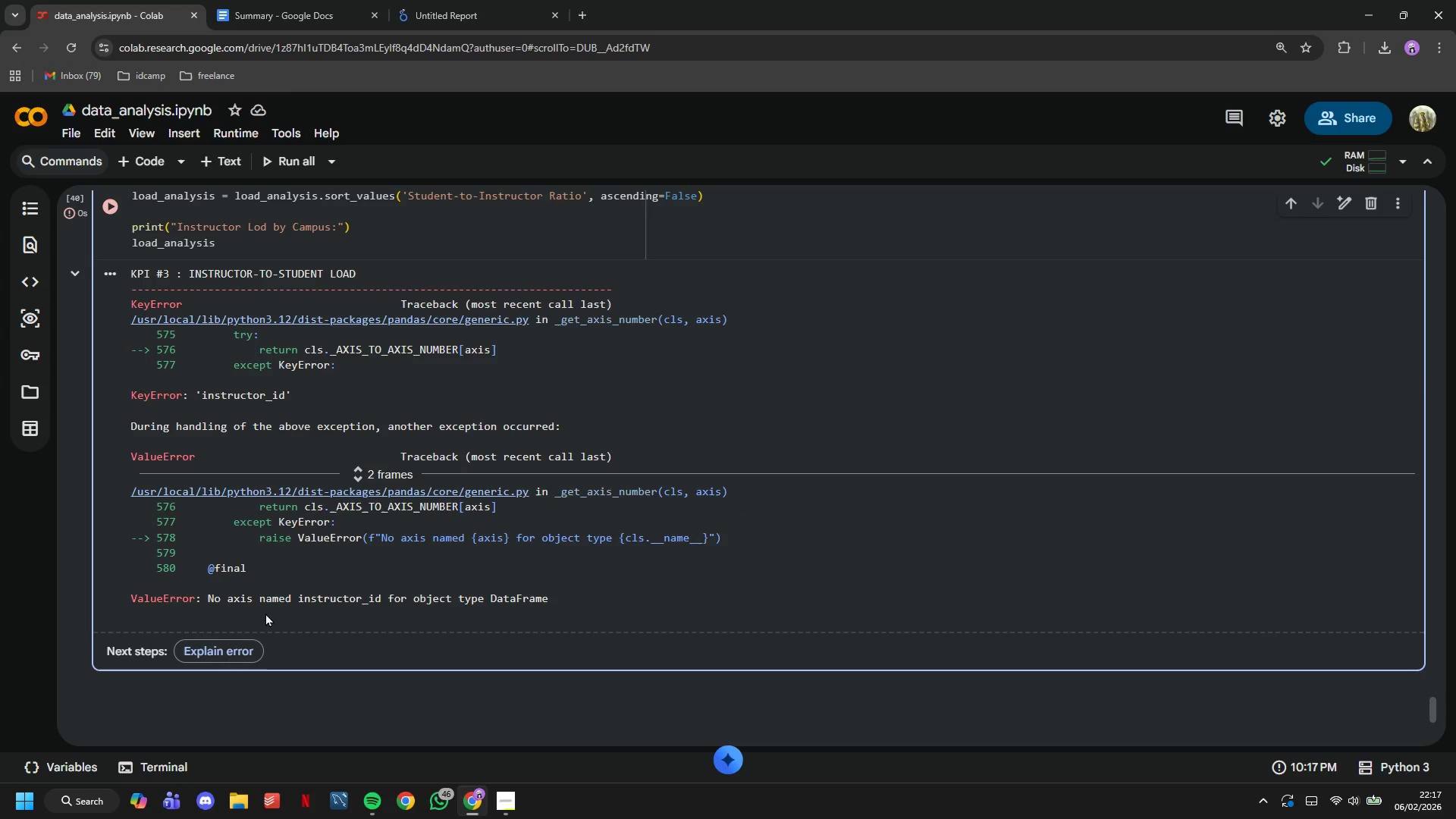 
left_click([227, 657])
 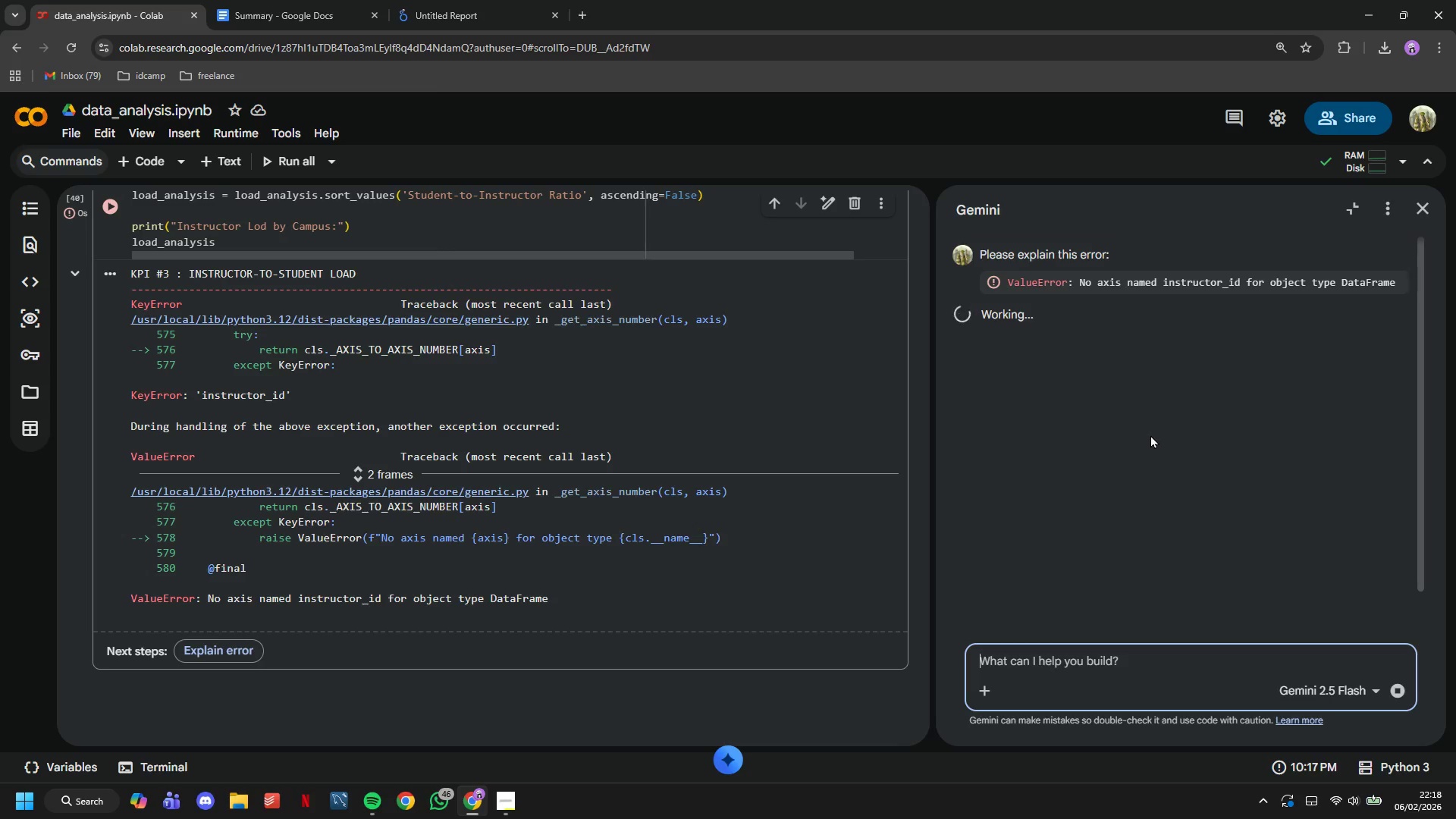 
wait(9.86)
 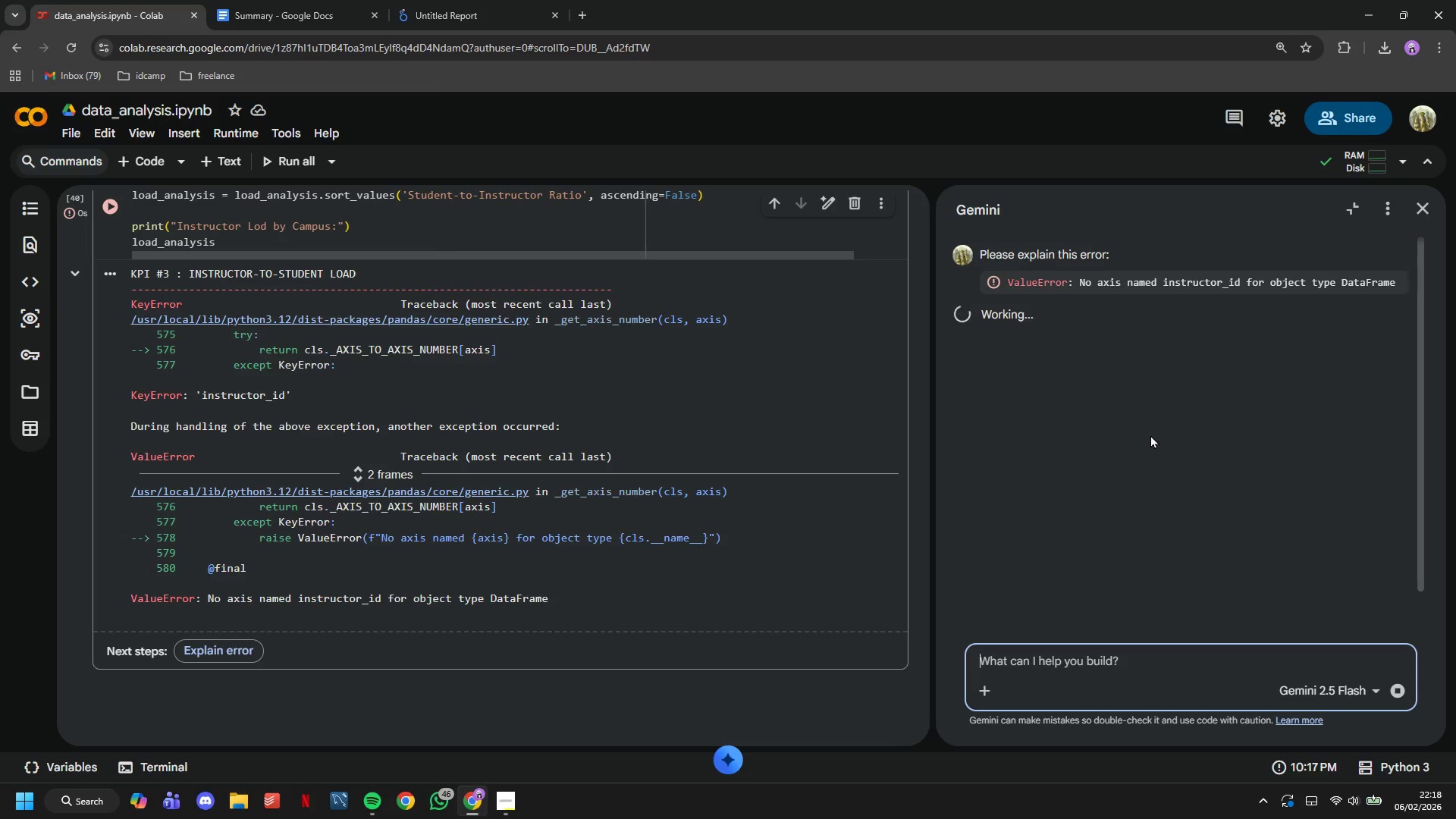 
scroll: coordinate [513, 441], scroll_direction: up, amount: 2.0
 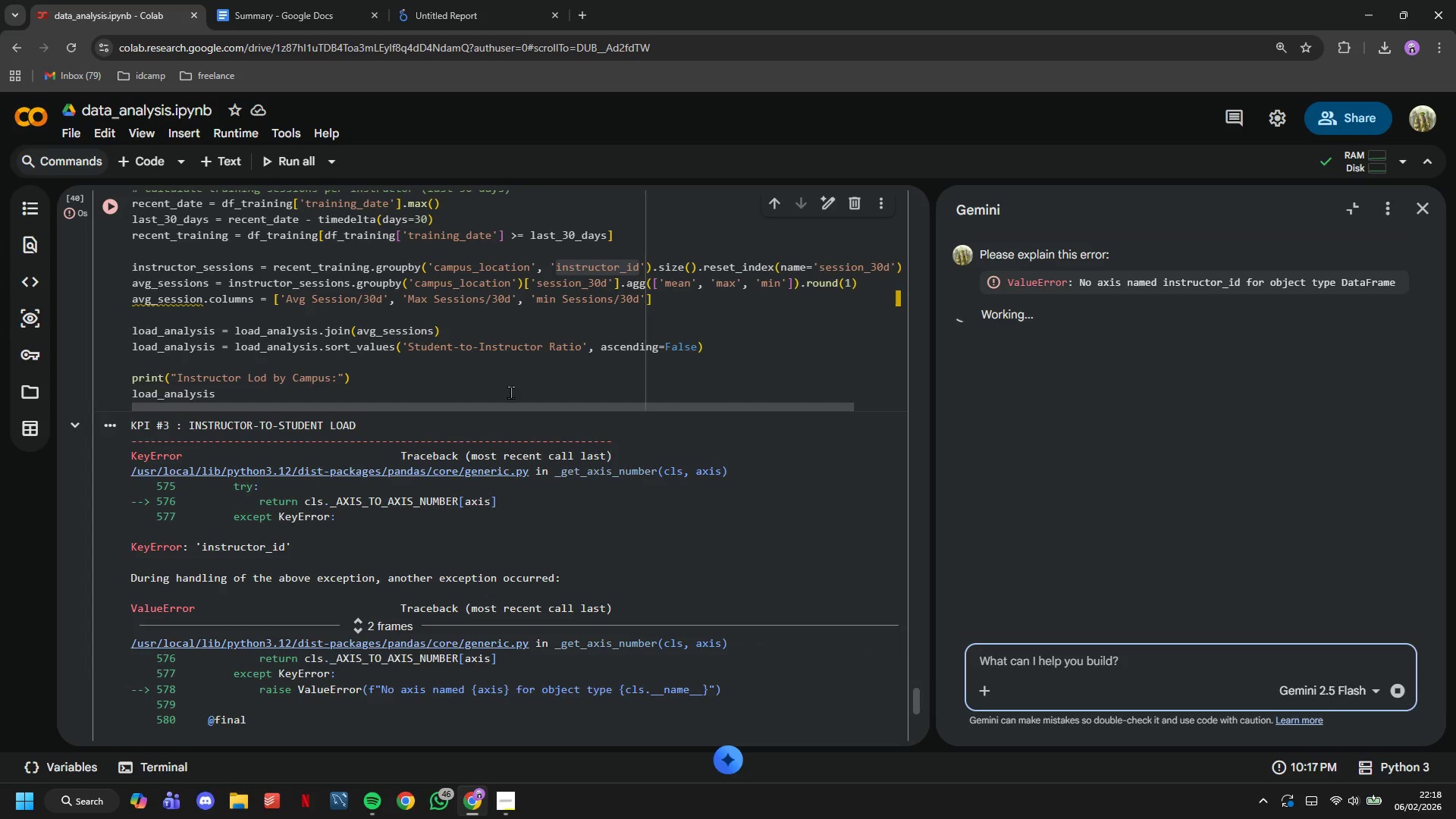 
left_click([510, 392])
 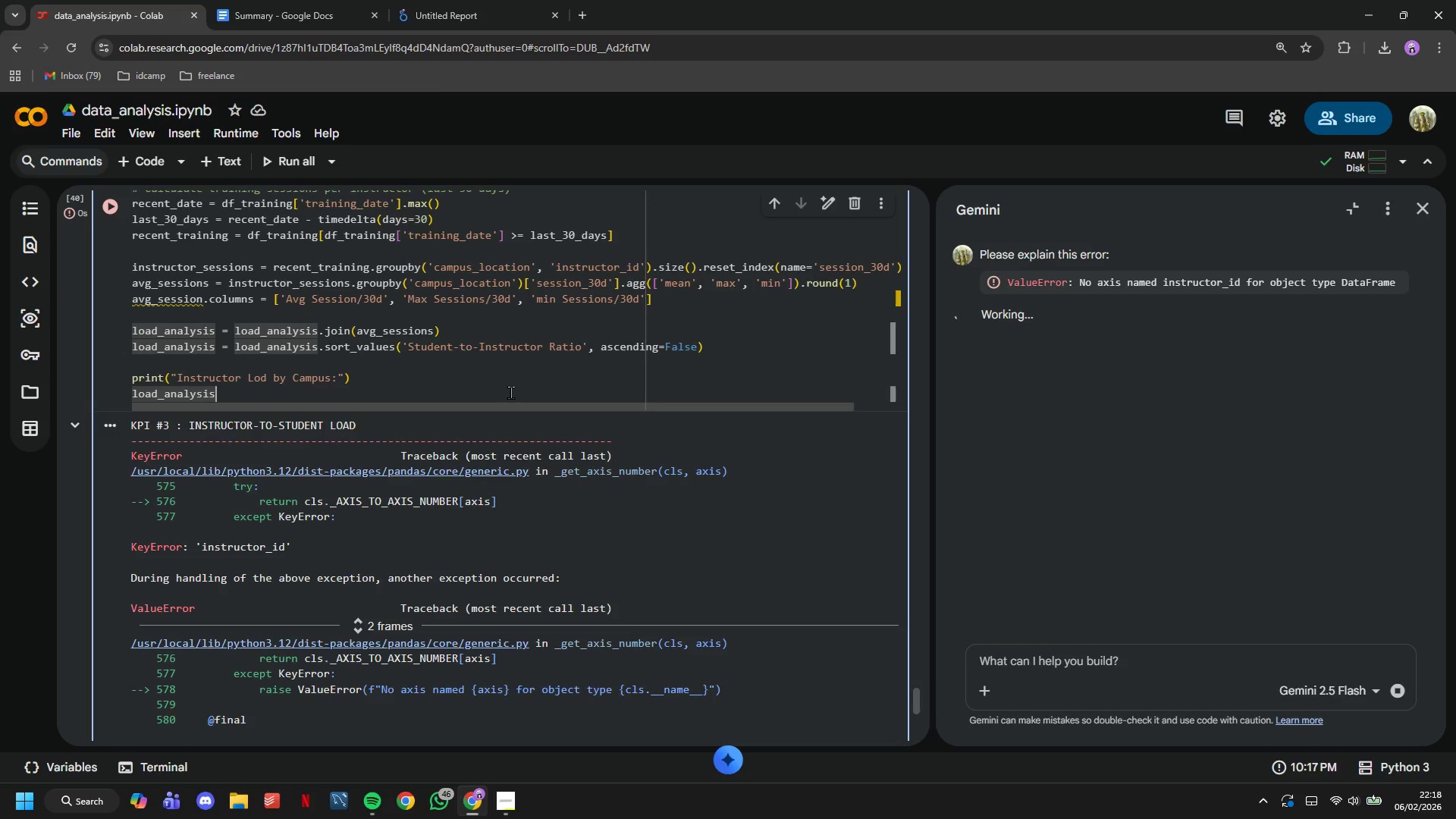 
wait(5.58)
 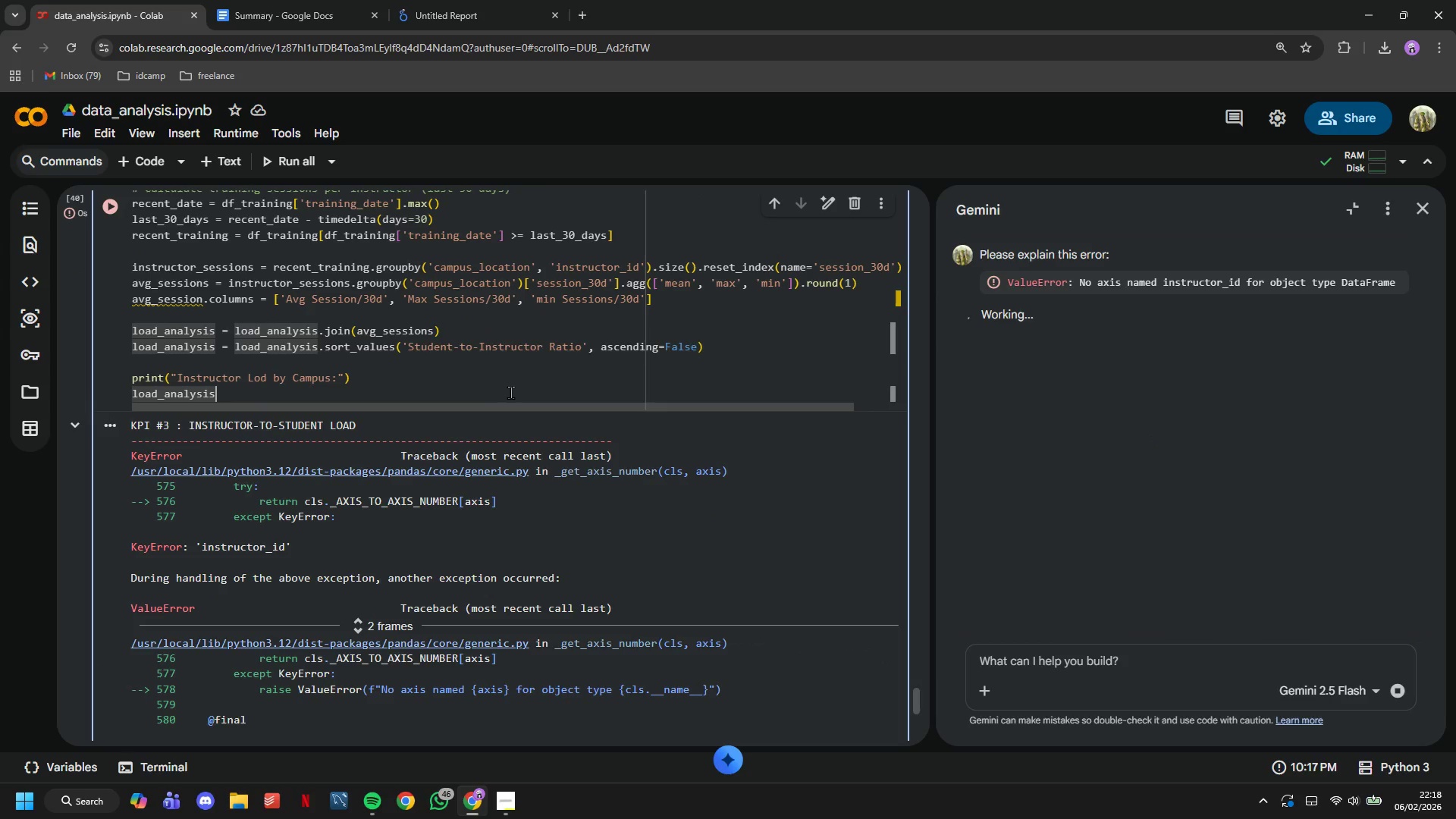 
scroll: coordinate [324, 412], scroll_direction: down, amount: 2.0
 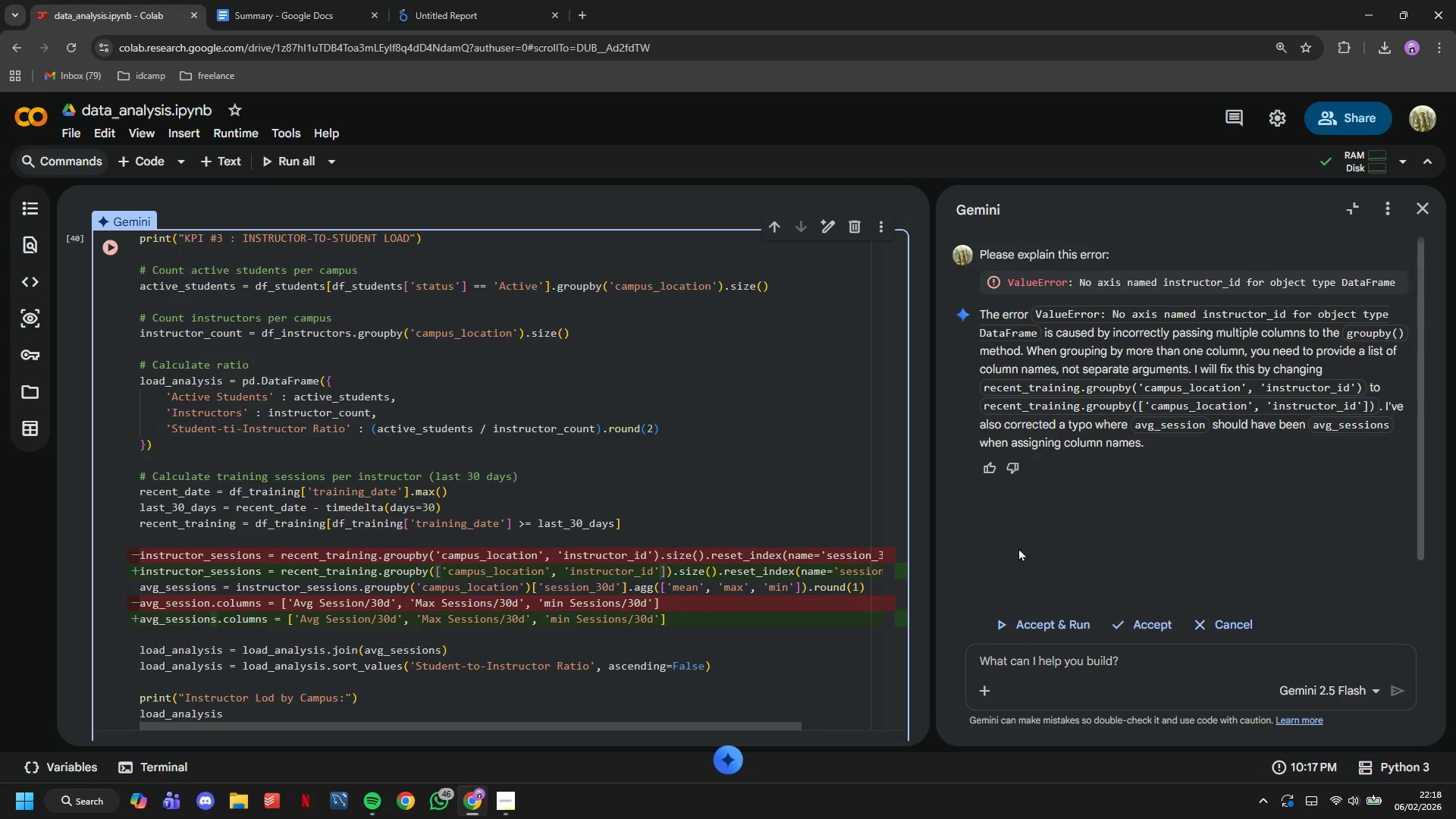 
left_click([1060, 617])
 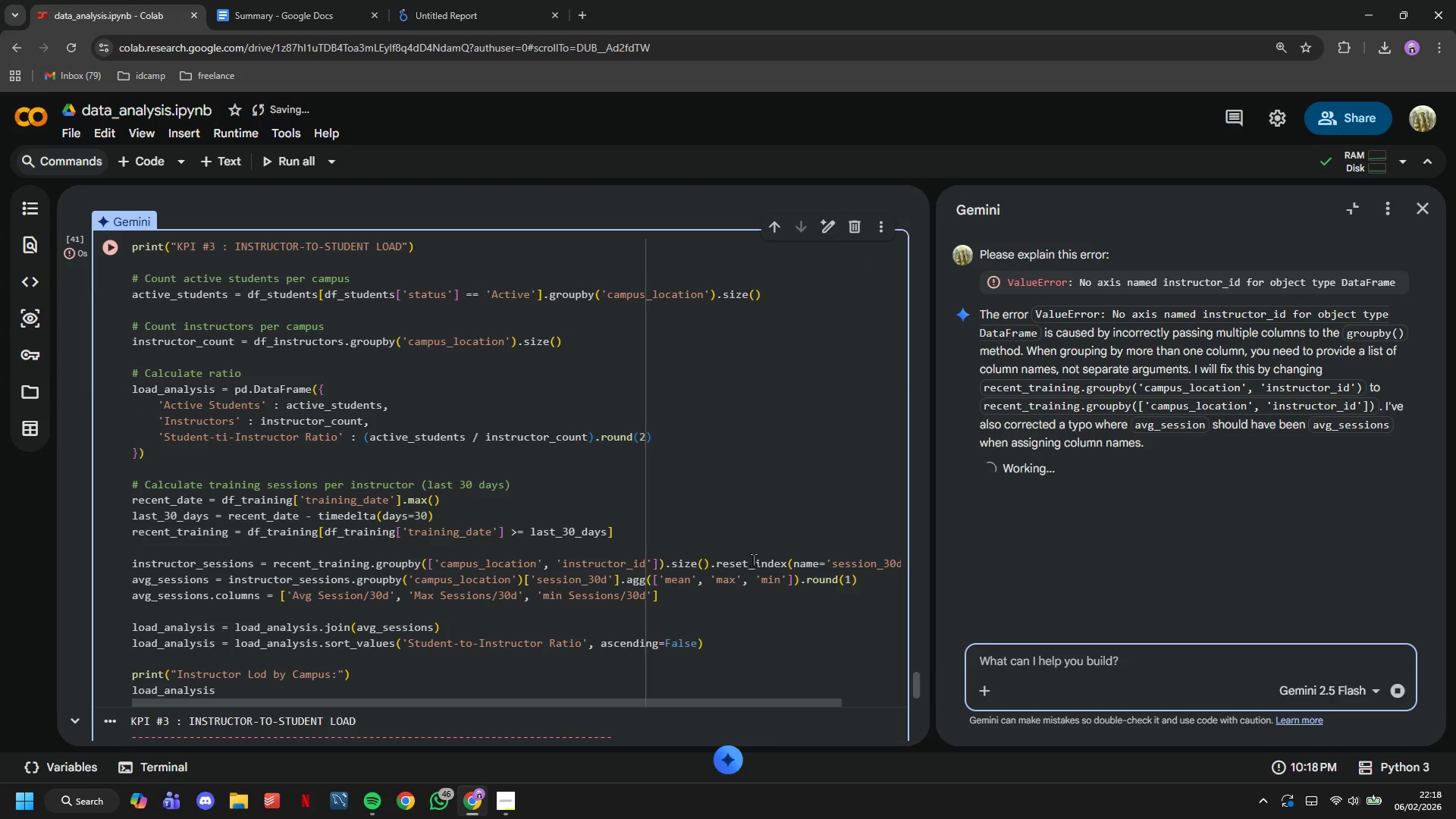 
scroll: coordinate [745, 544], scroll_direction: down, amount: 6.0
 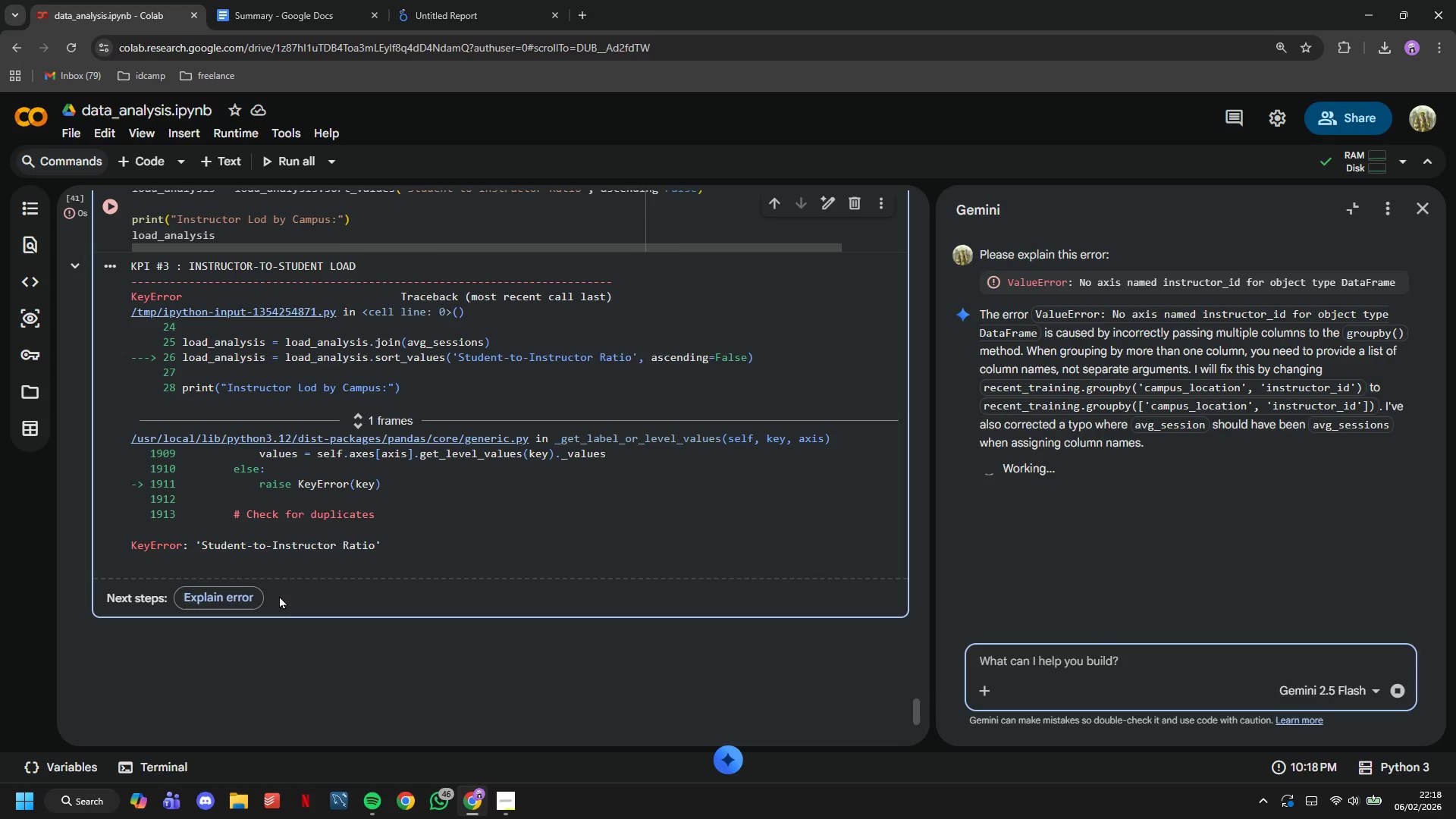 
scroll: coordinate [321, 596], scroll_direction: up, amount: 5.0
 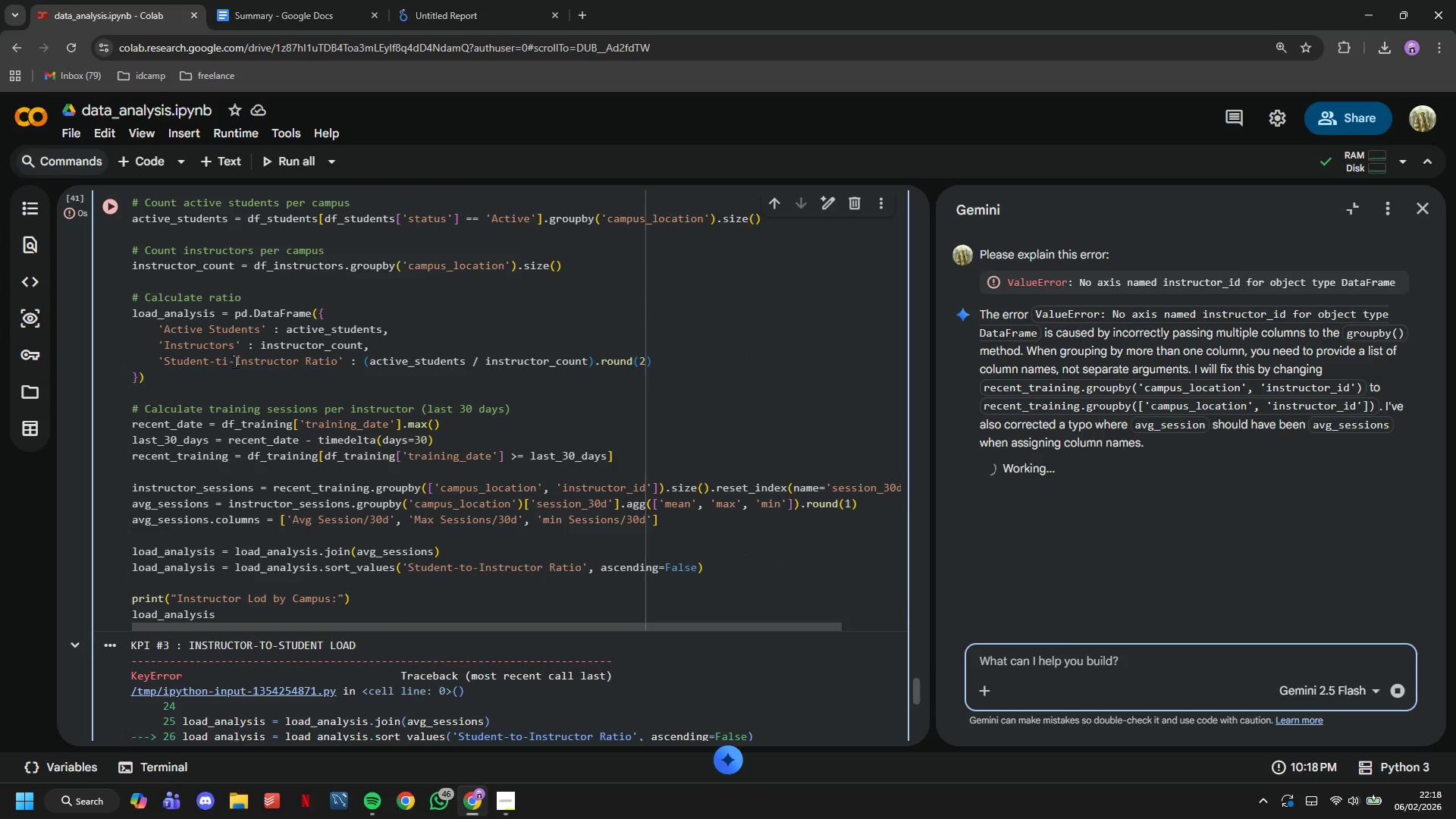 
left_click([232, 359])
 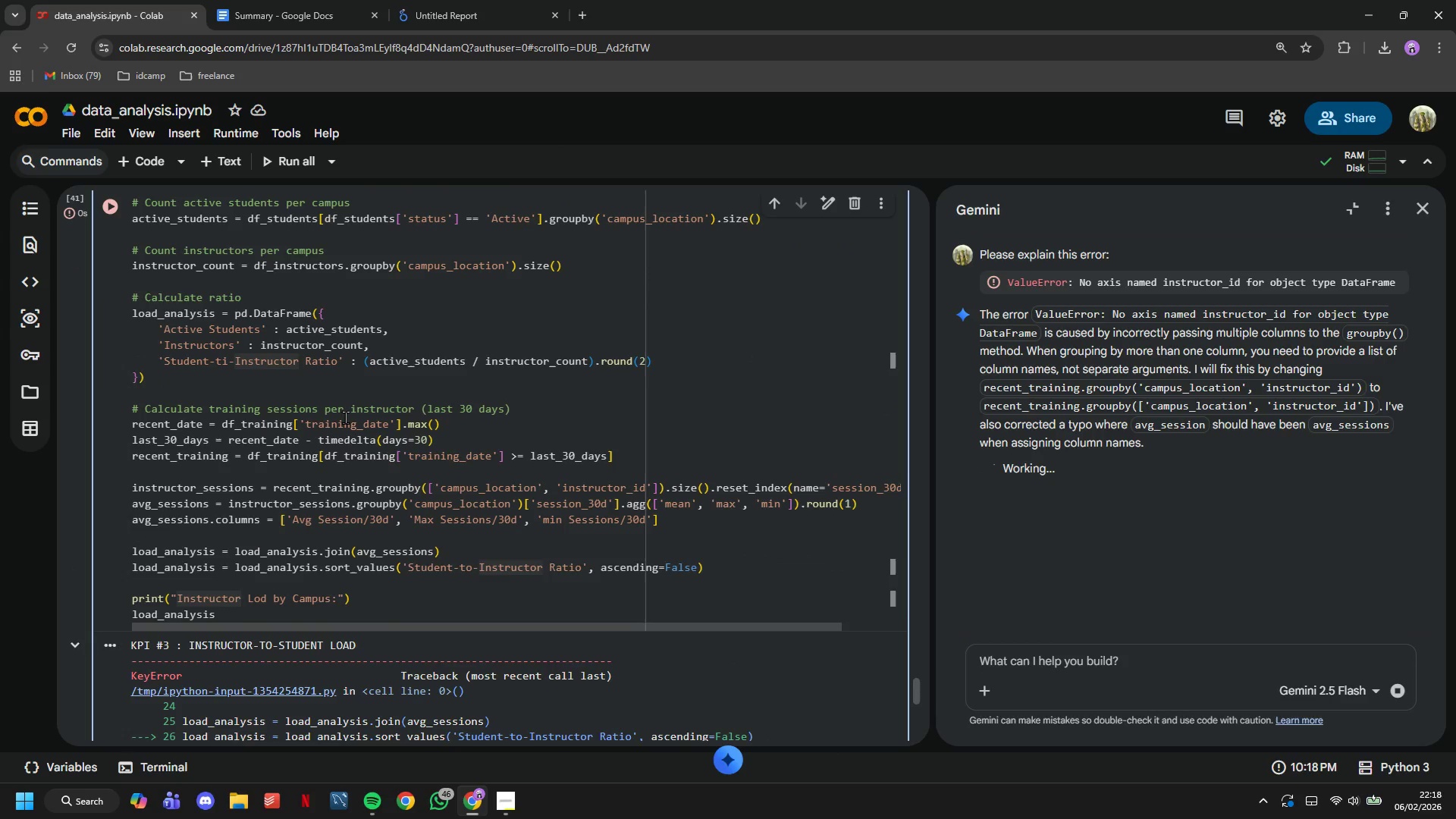 
key(ArrowLeft)
 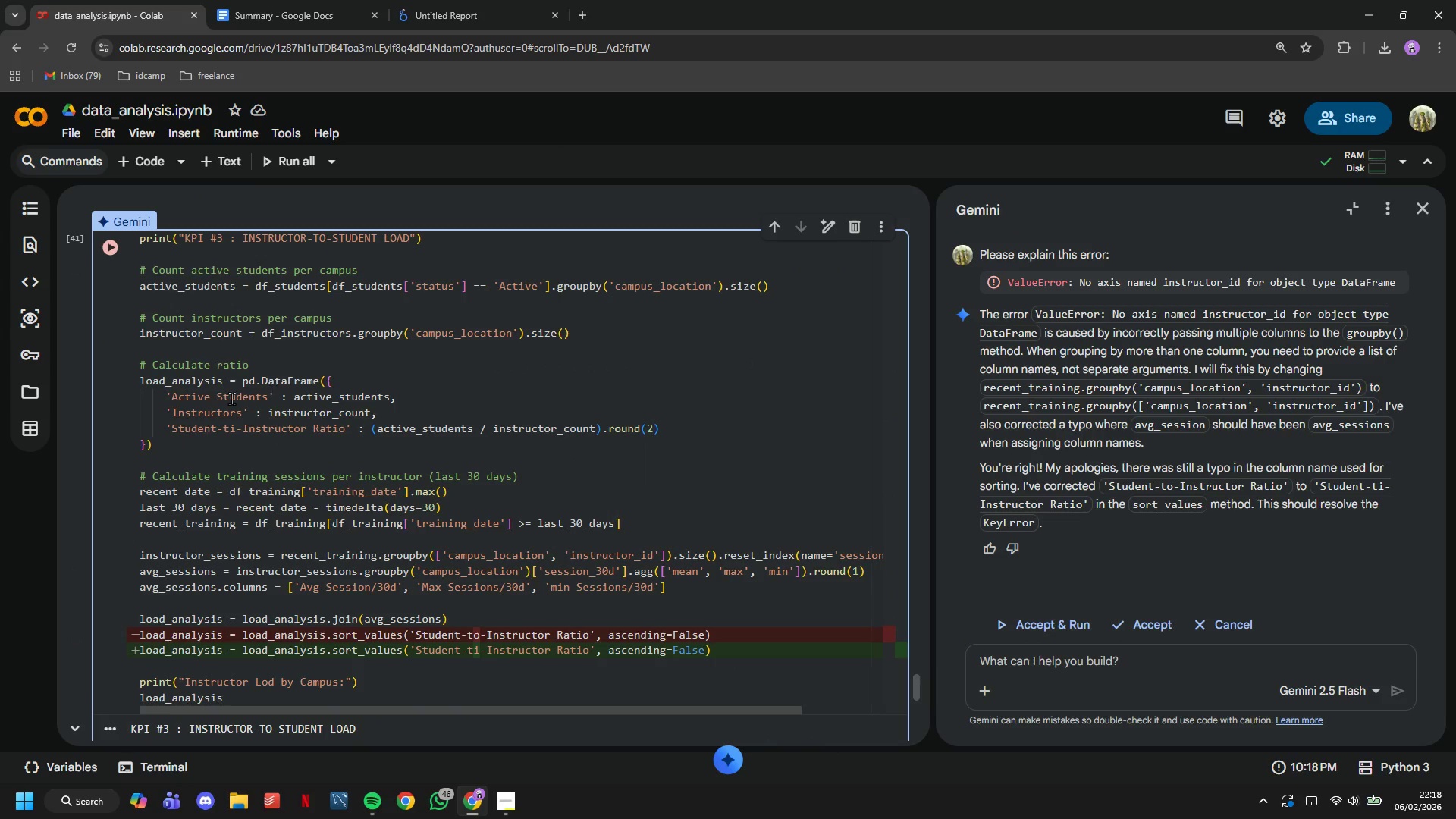 
left_click([228, 425])
 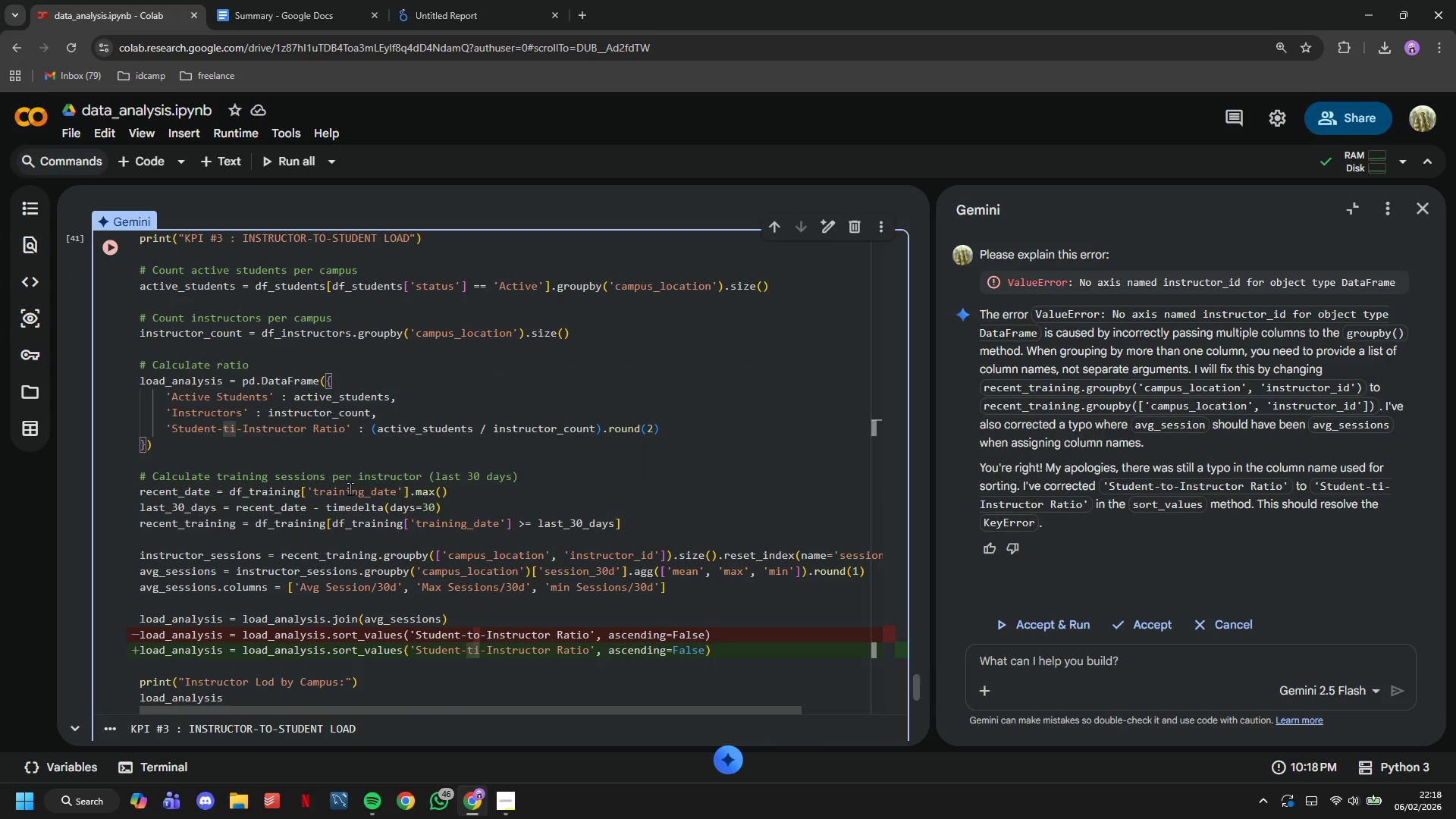 
key(ArrowRight)
 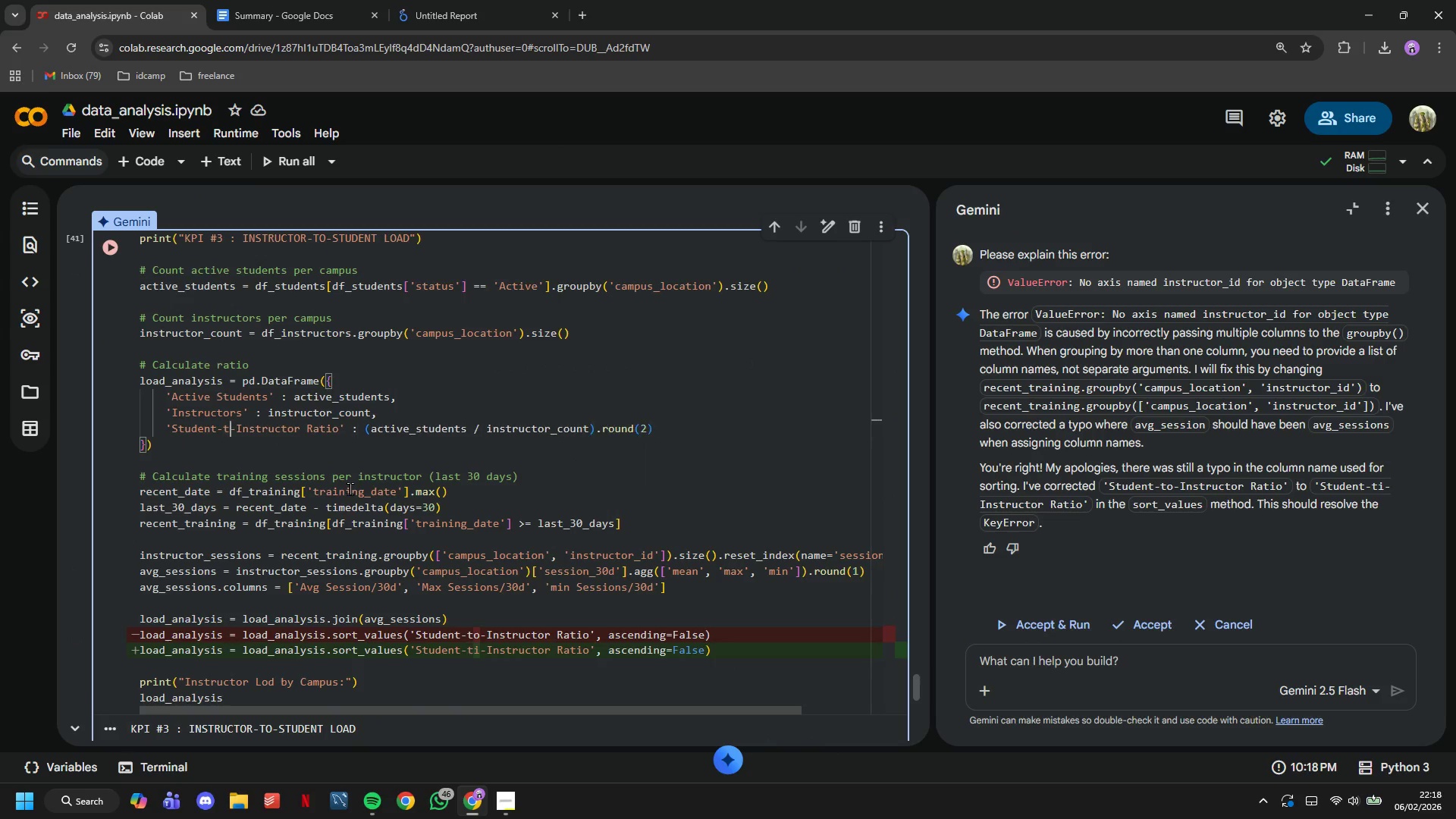 
key(Backspace)
 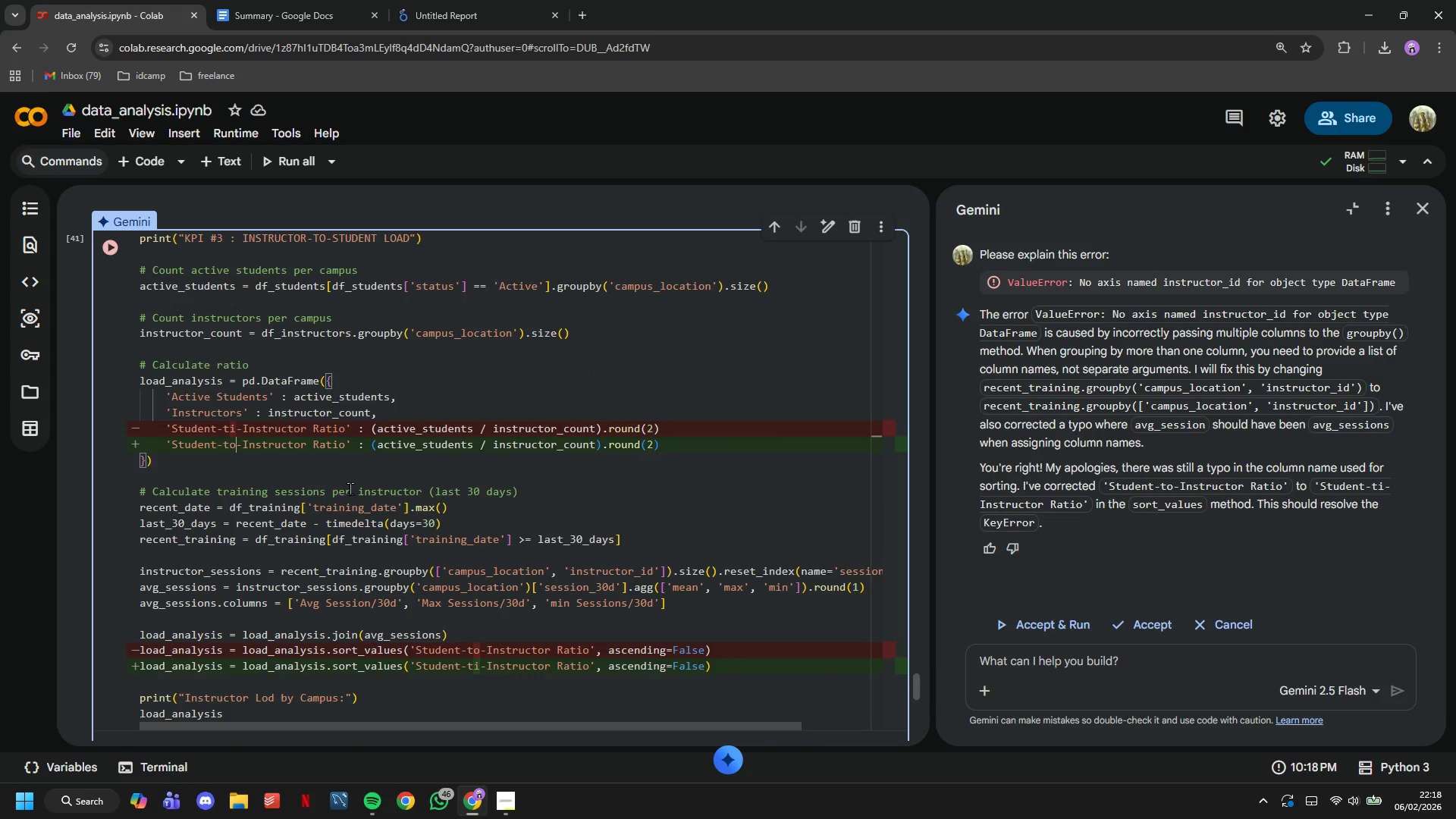 
key(O)
 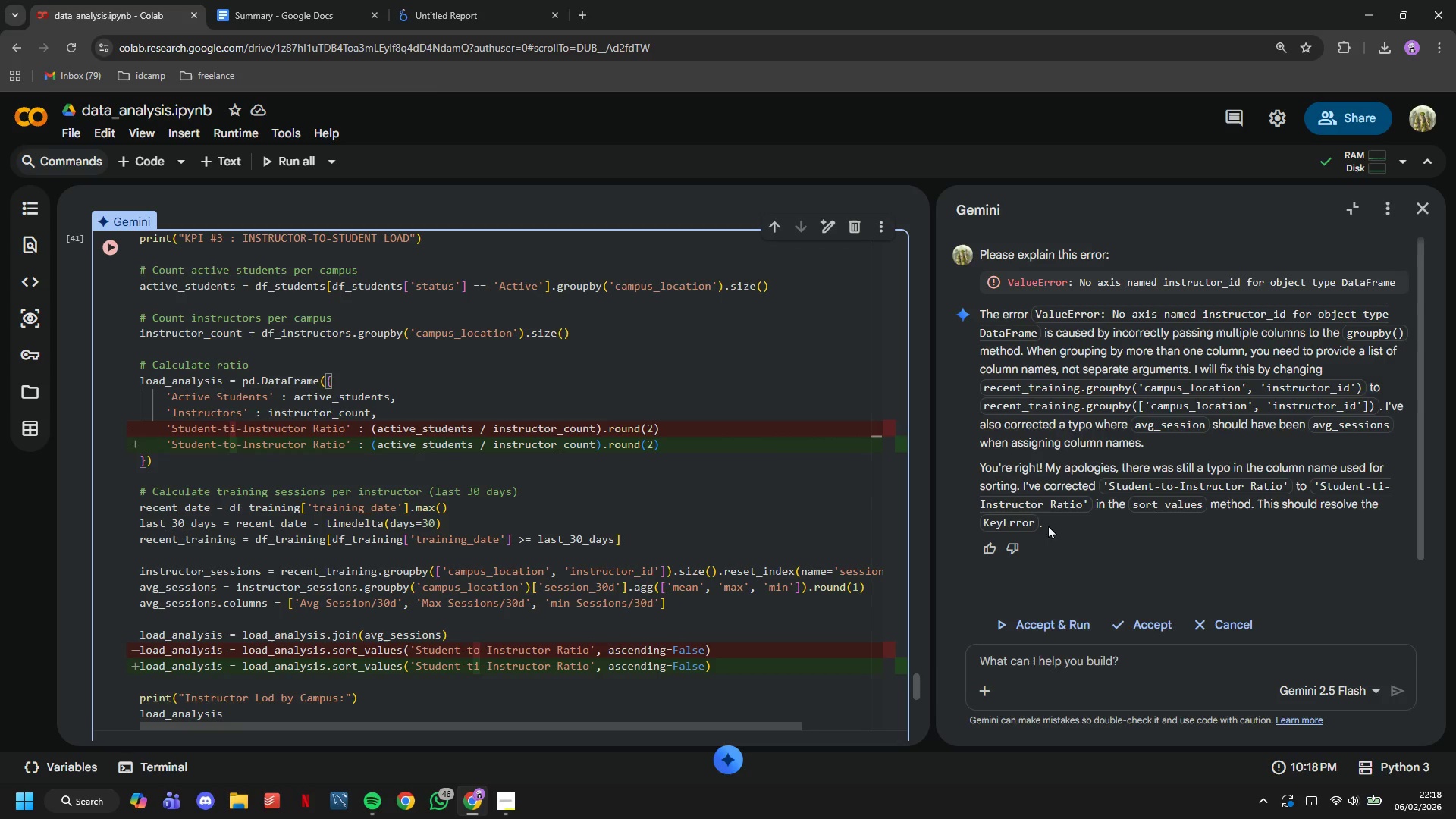 
left_click([1080, 623])
 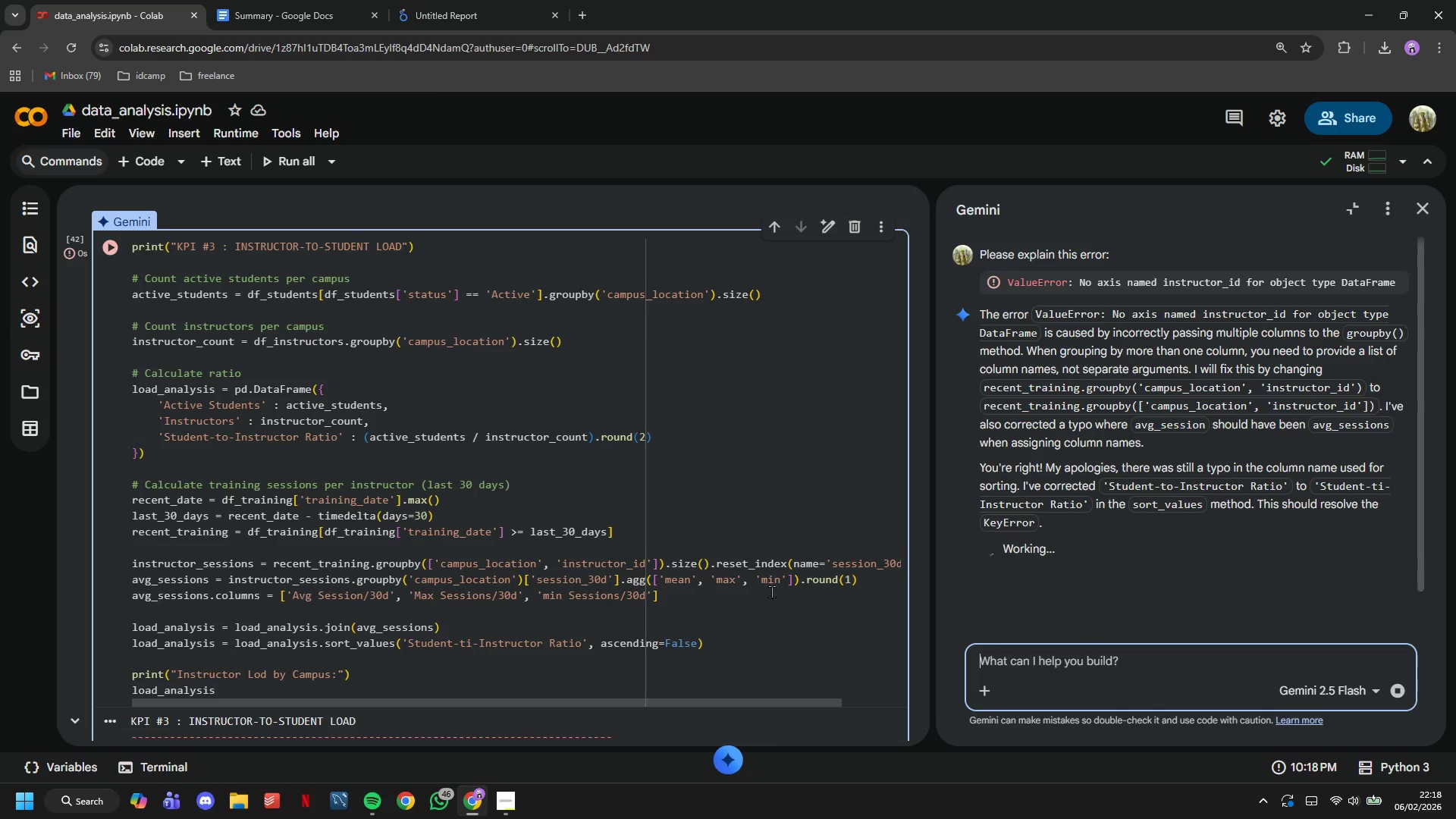 
scroll: coordinate [681, 519], scroll_direction: down, amount: 6.0
 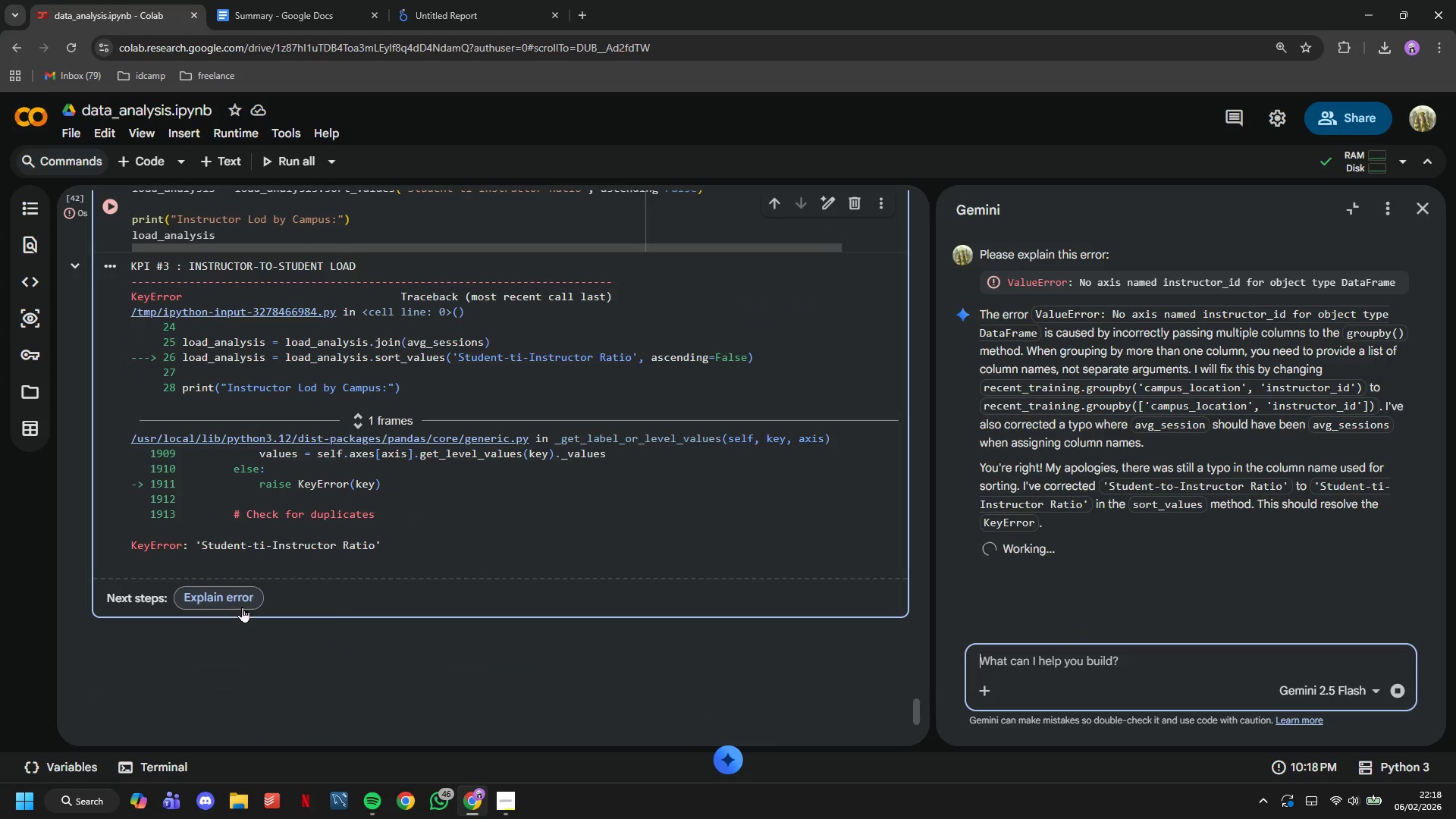 
scroll: coordinate [300, 585], scroll_direction: up, amount: 6.0
 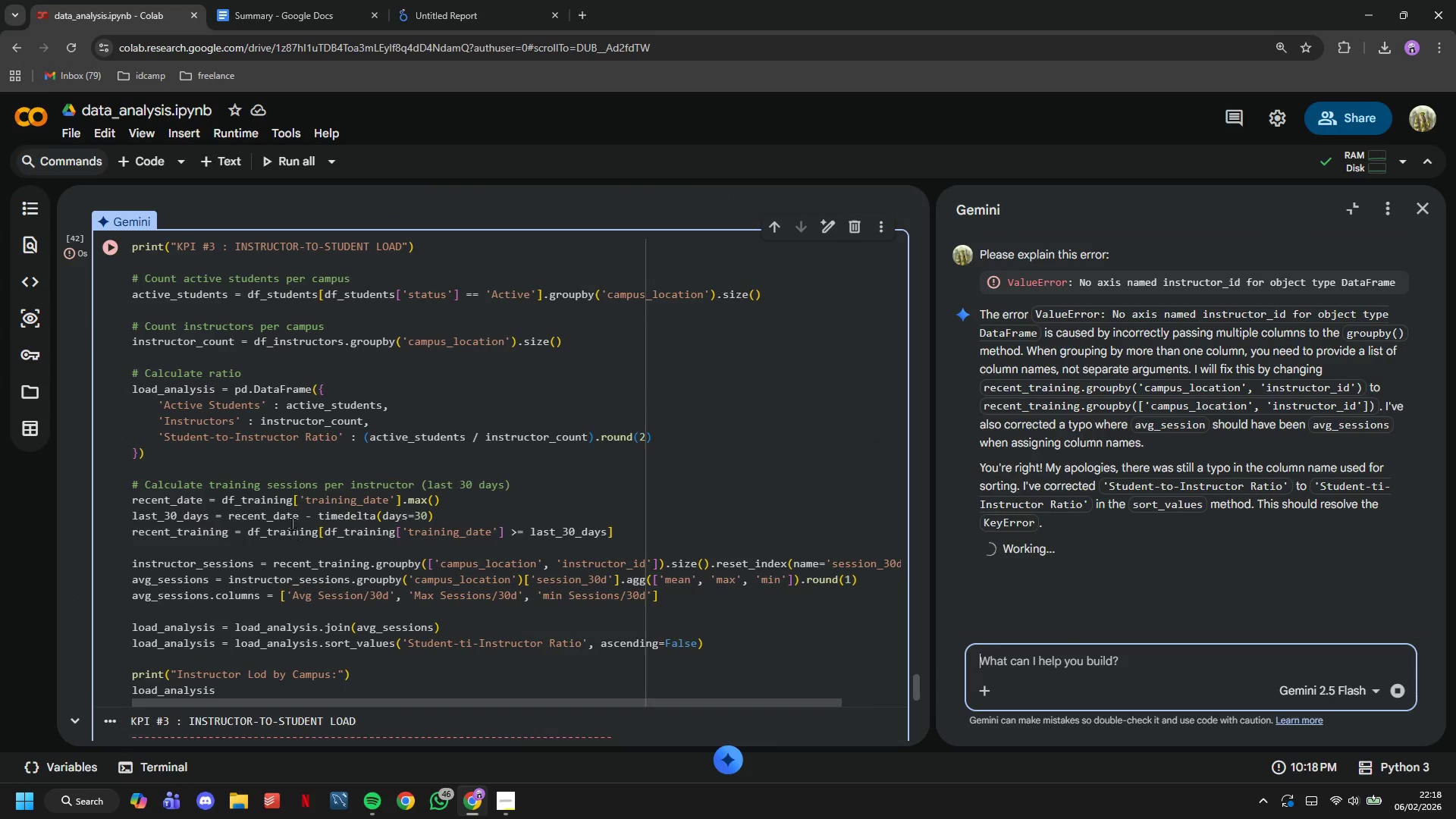 
left_click([292, 516])
 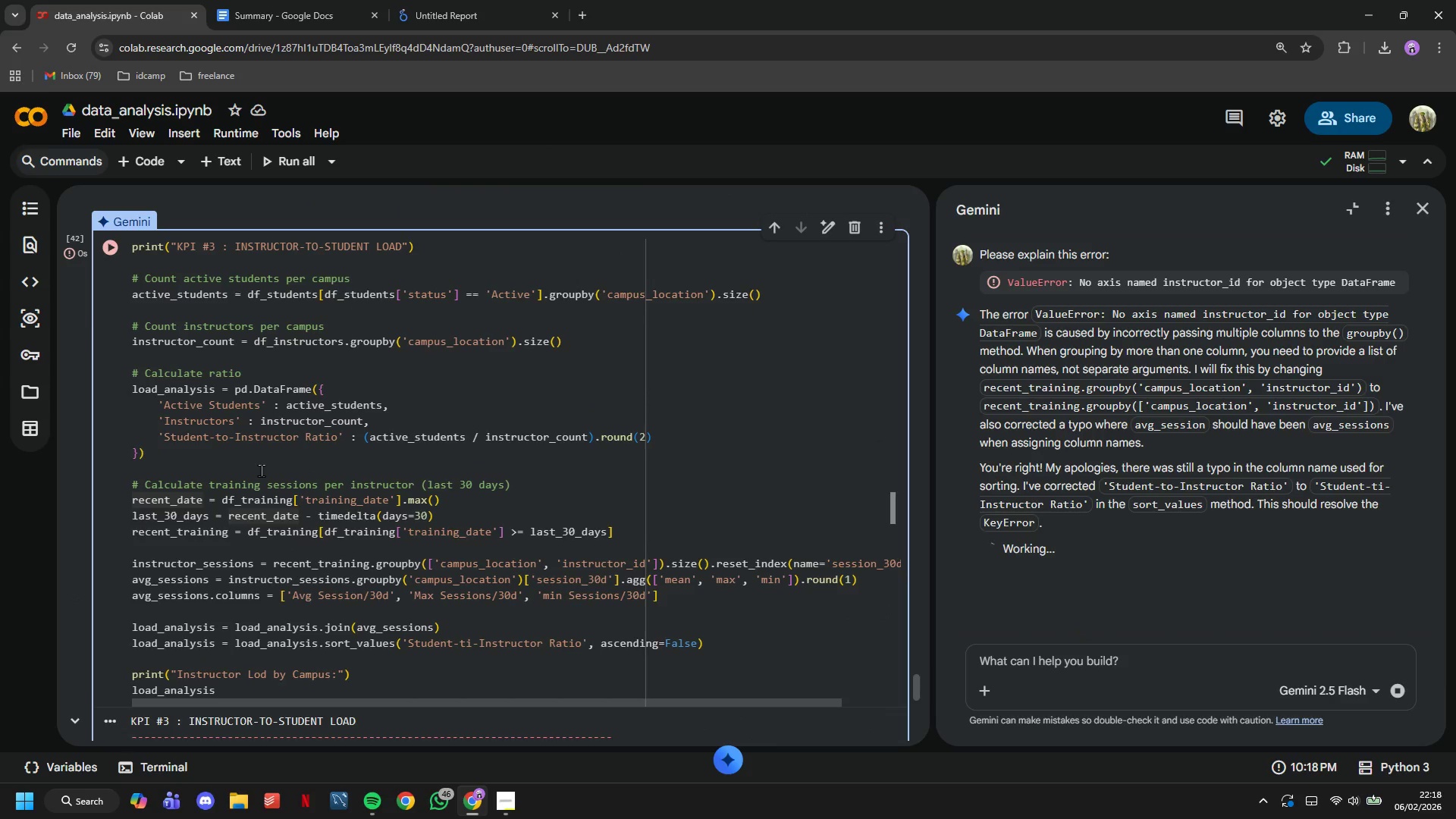 
left_click([116, 255])
 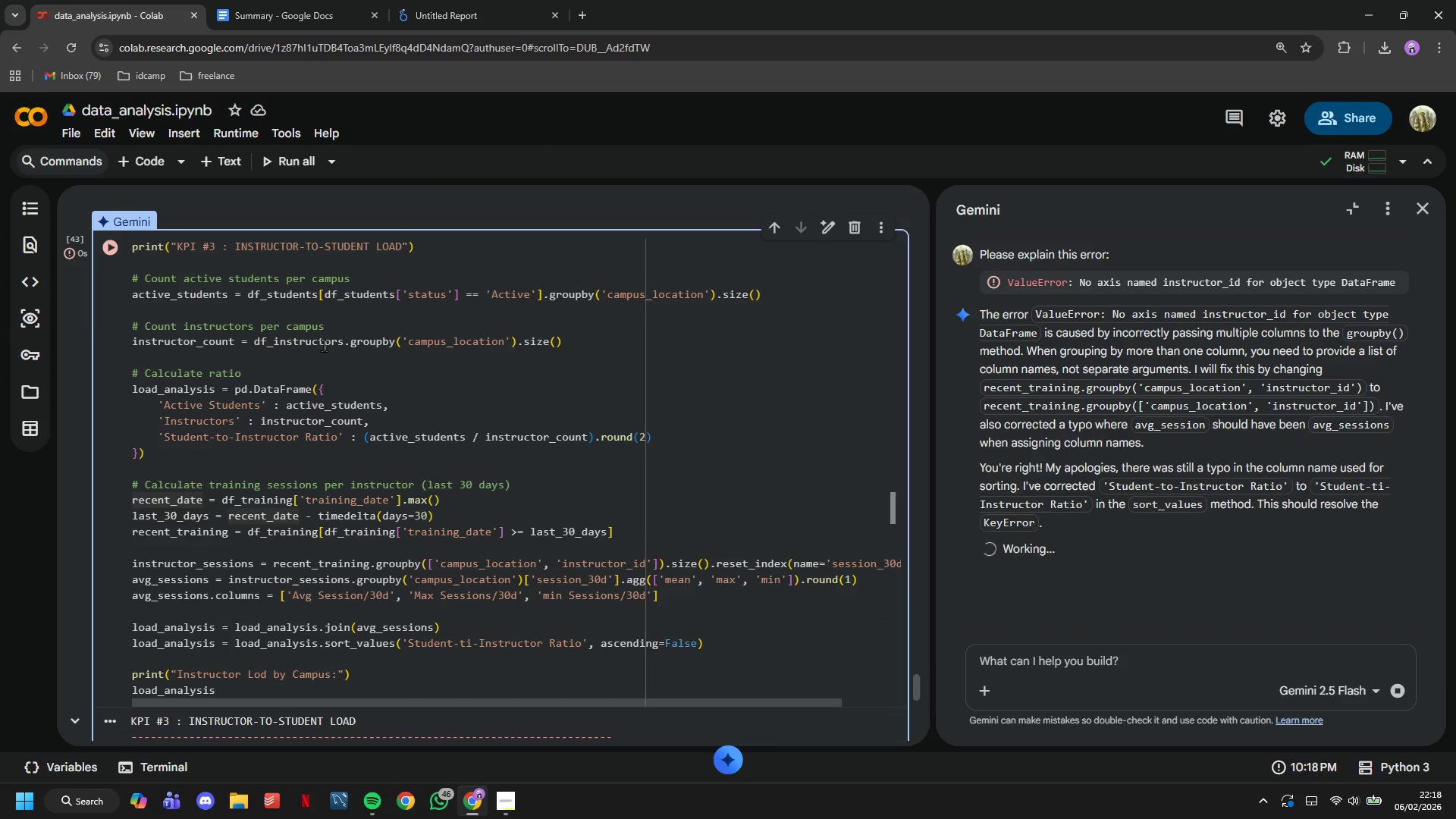 
scroll: coordinate [359, 384], scroll_direction: down, amount: 5.0
 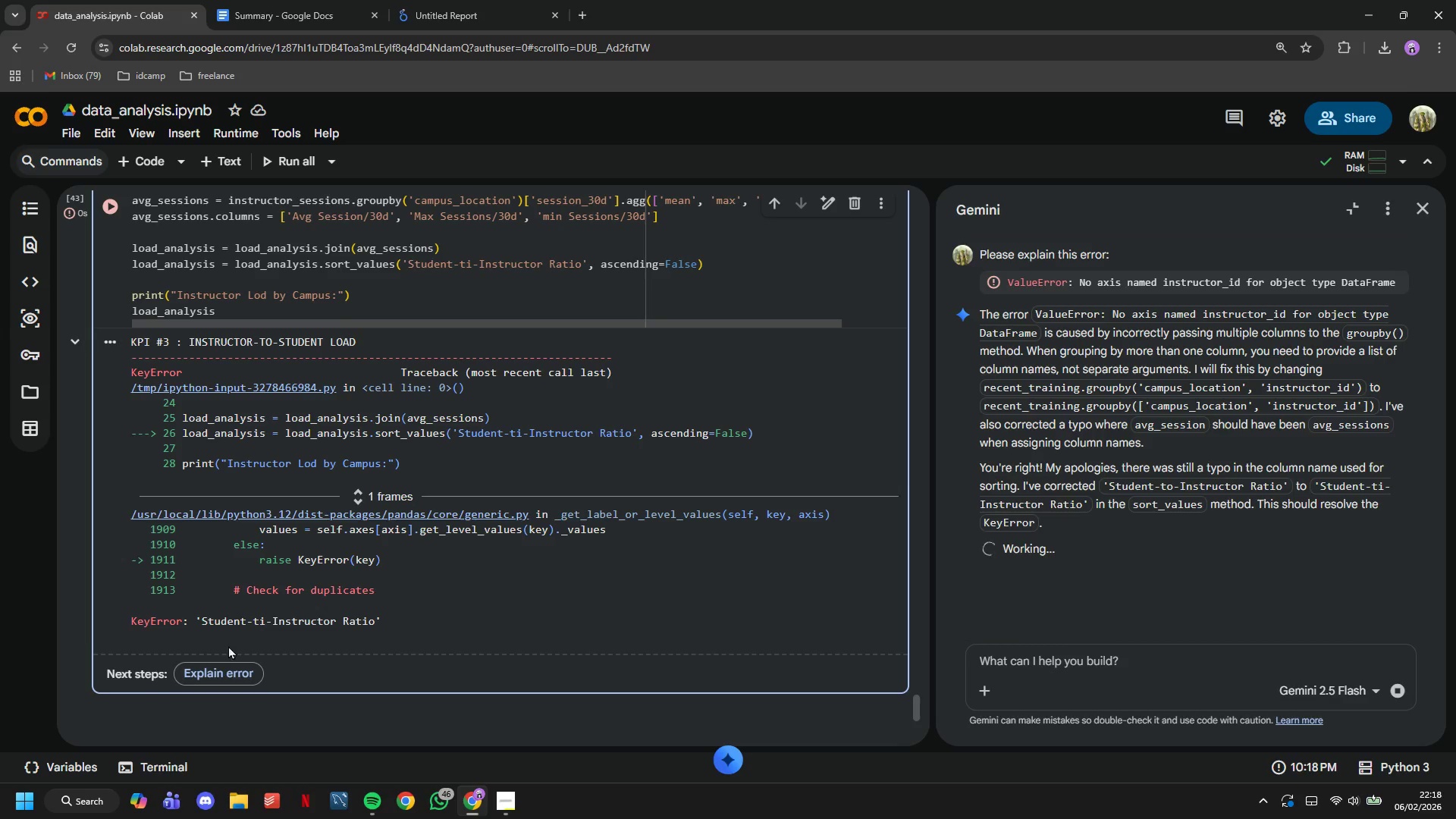 
left_click([234, 664])
 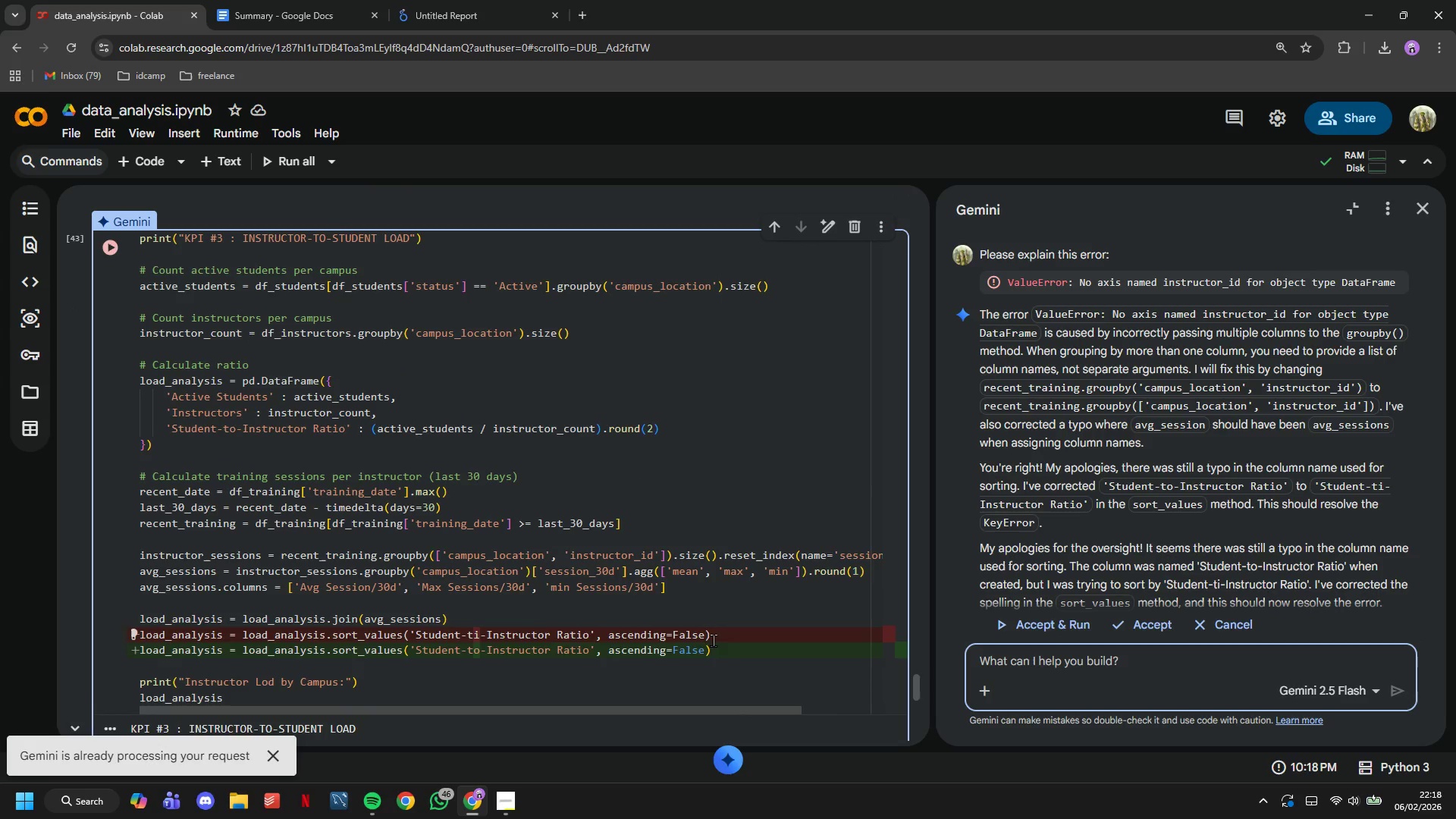 
scroll: coordinate [1183, 527], scroll_direction: down, amount: 2.0
 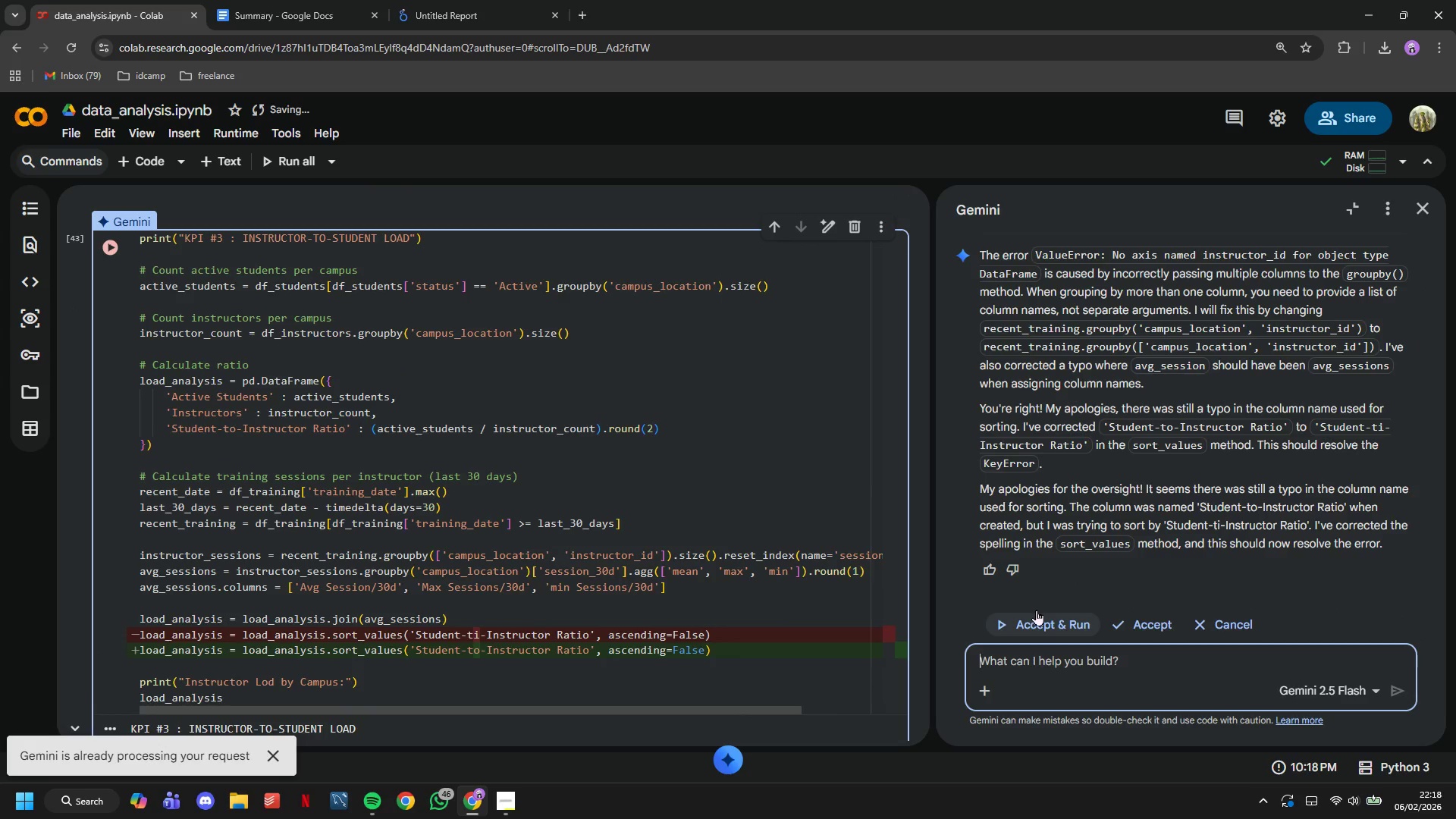 
left_click([1036, 610])
 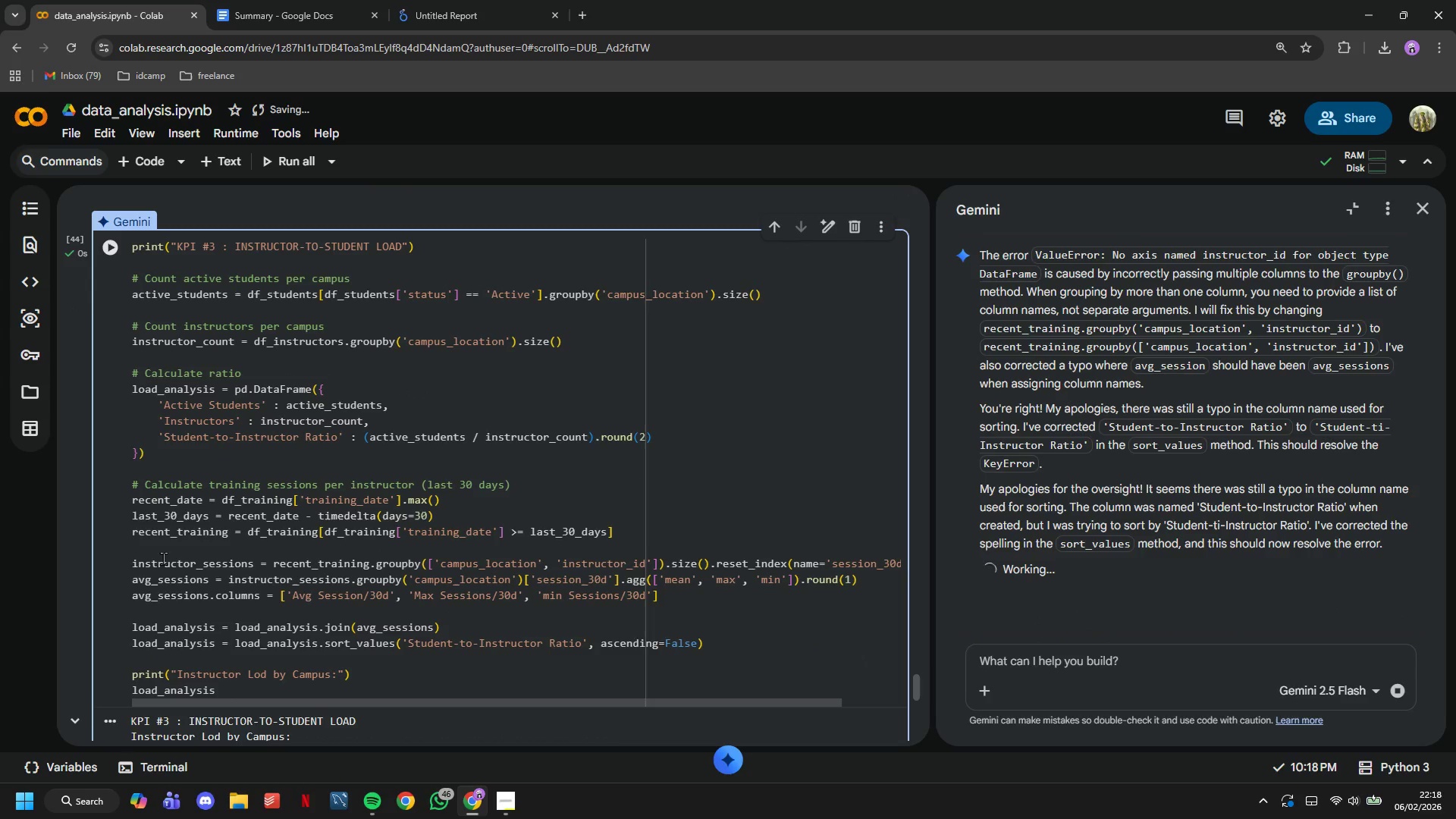 
scroll: coordinate [231, 480], scroll_direction: down, amount: 3.0
 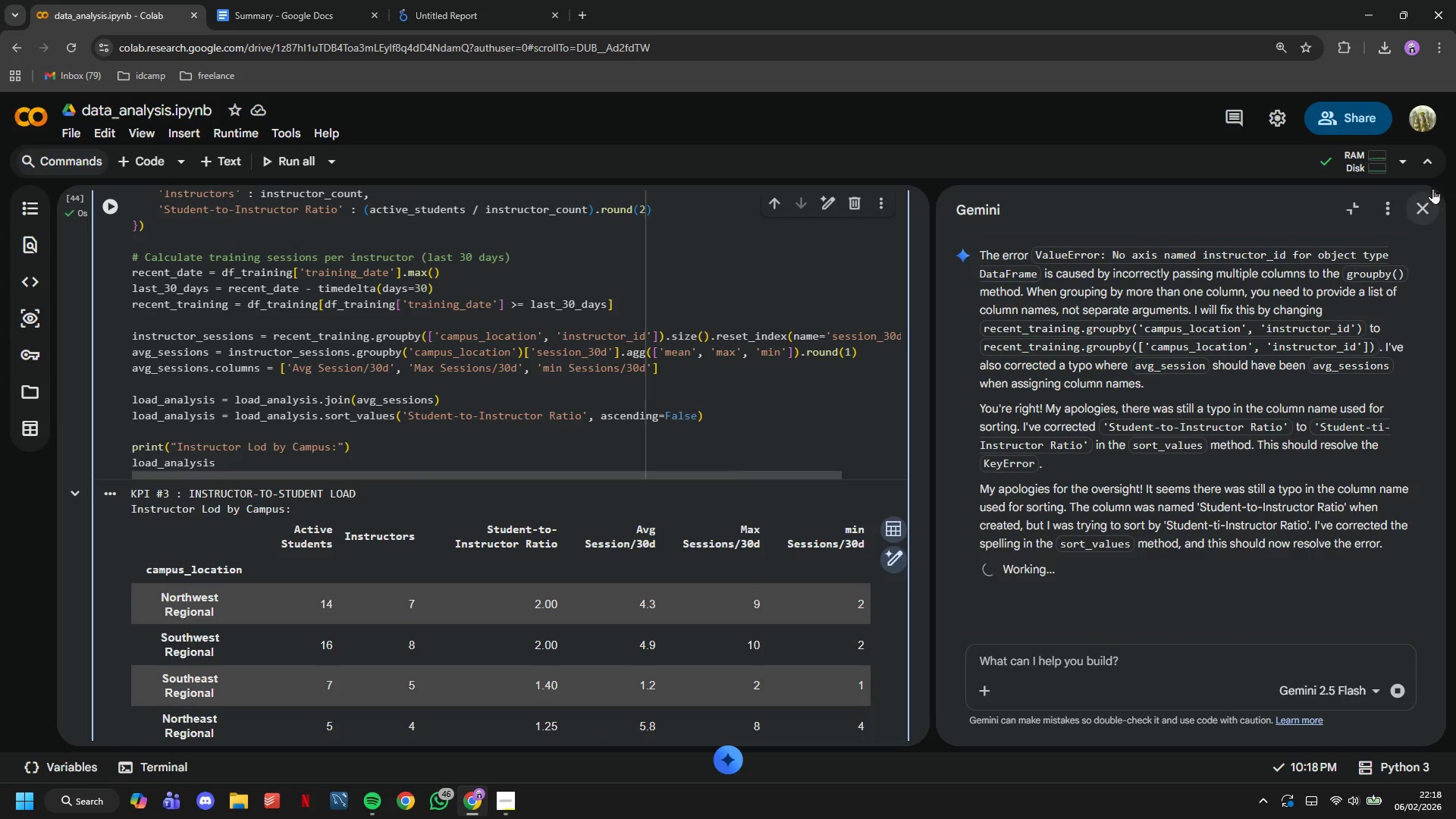 
left_click([1428, 212])
 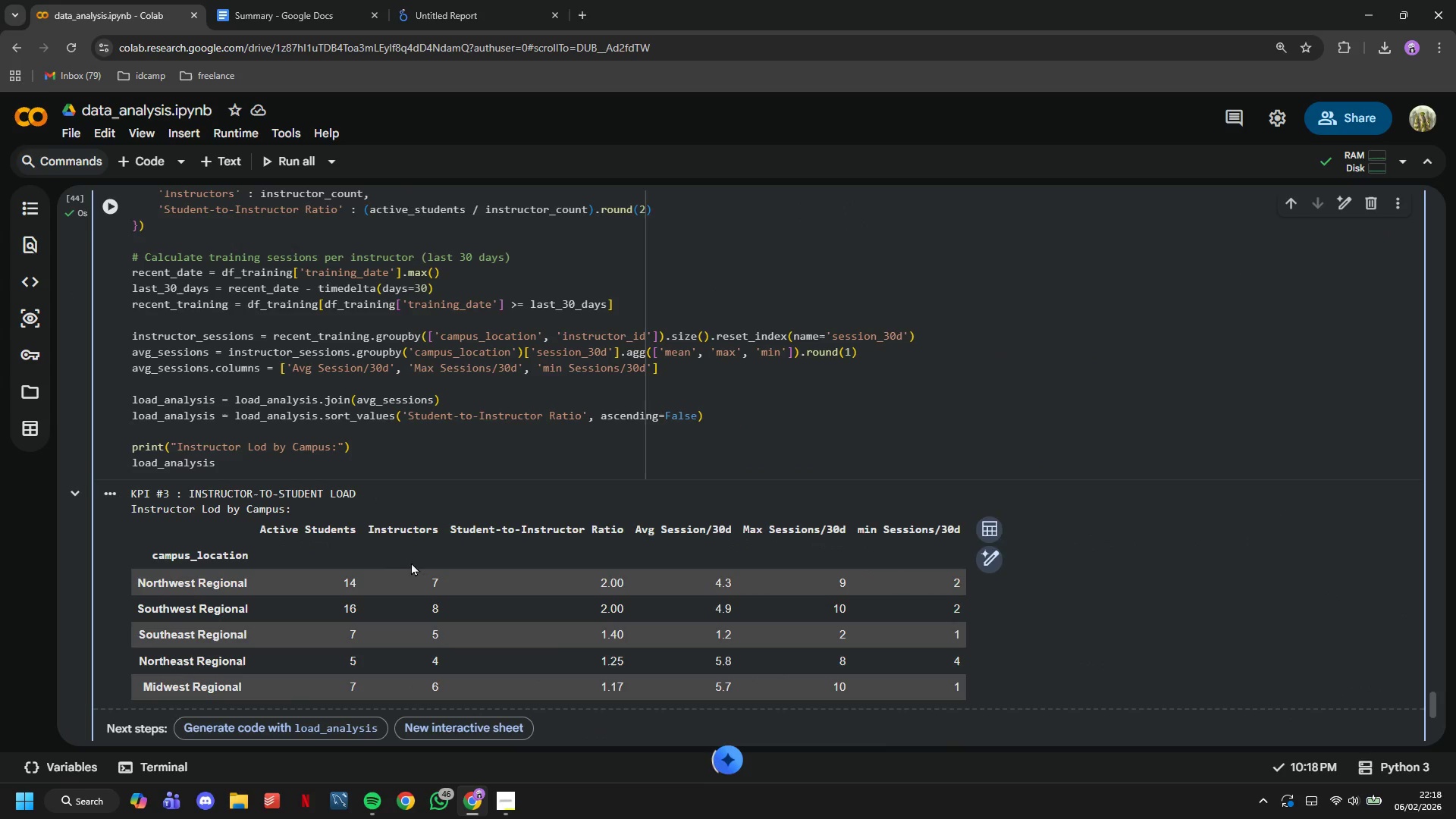 
left_click([389, 455])
 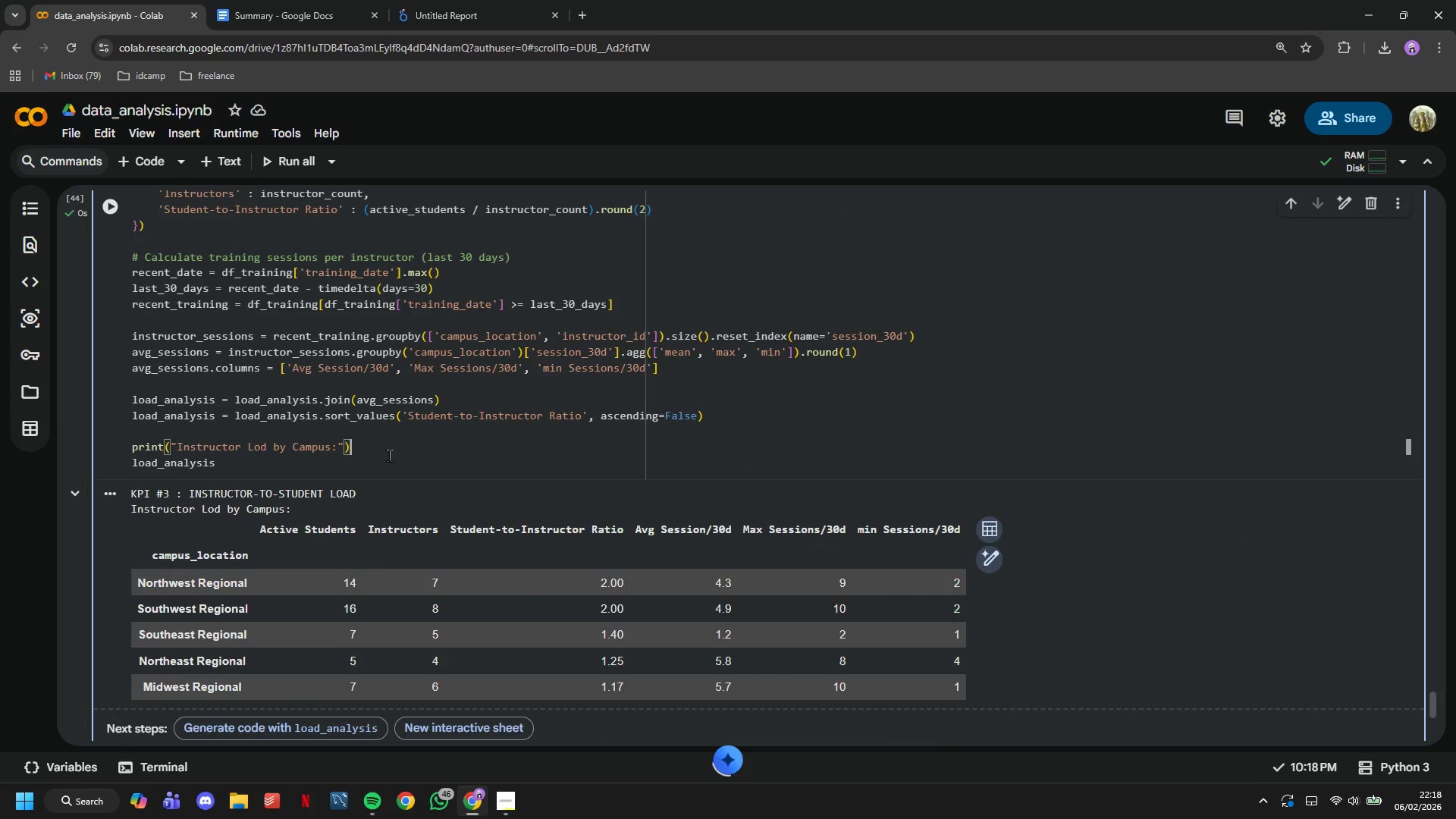 
scroll: coordinate [389, 455], scroll_direction: down, amount: 2.0
 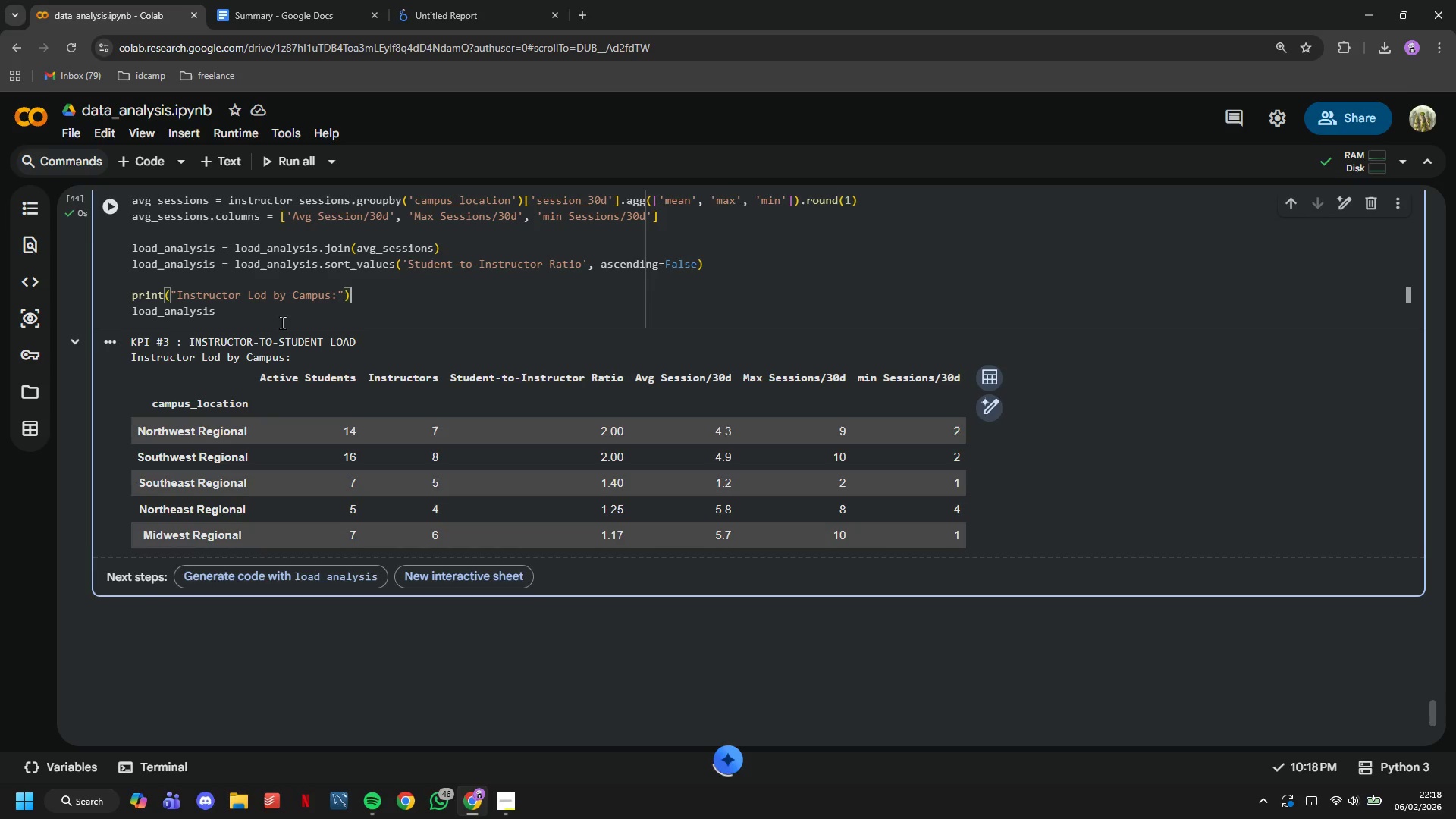 
left_click([283, 322])
 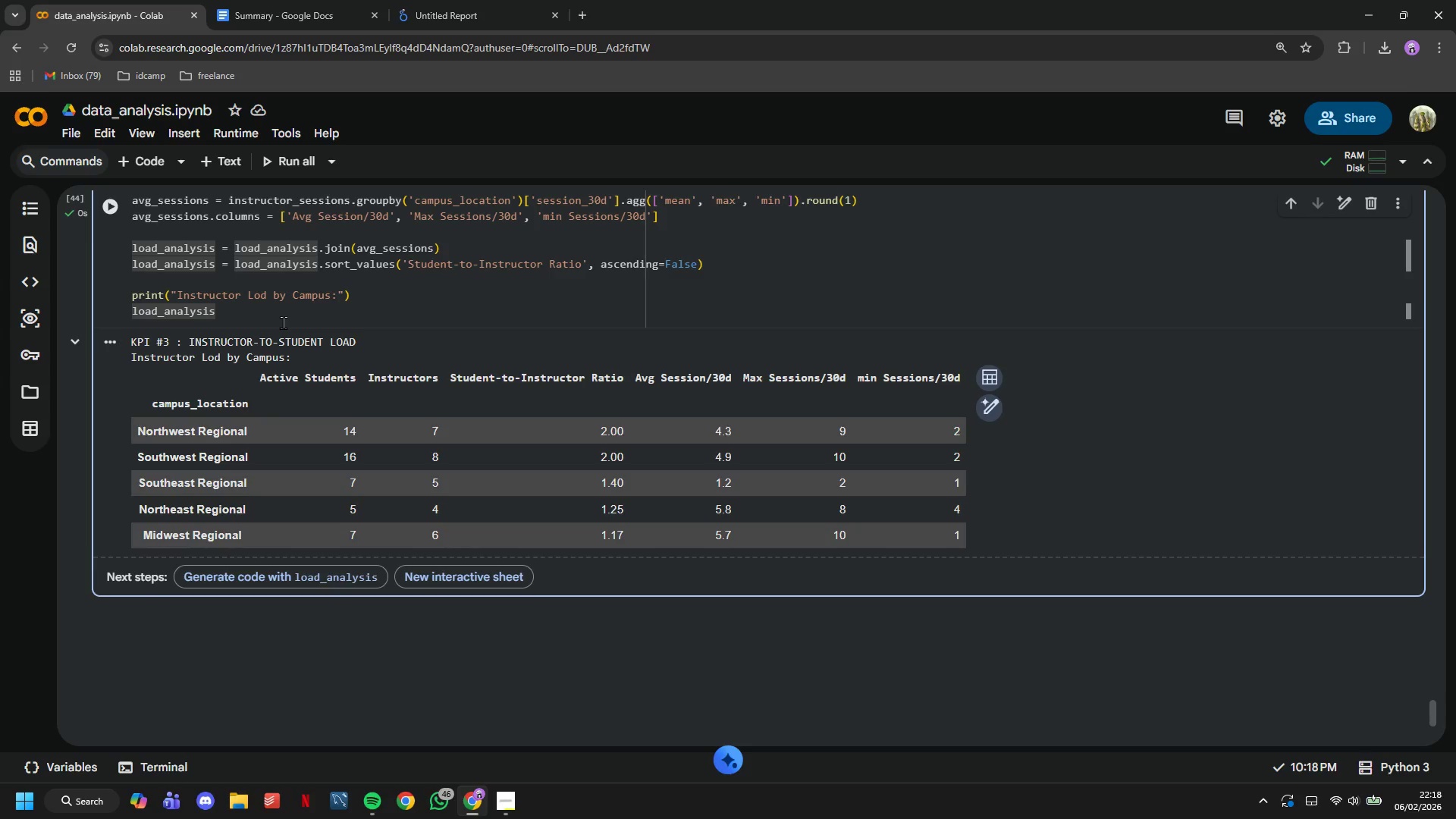 
wait(8.66)
 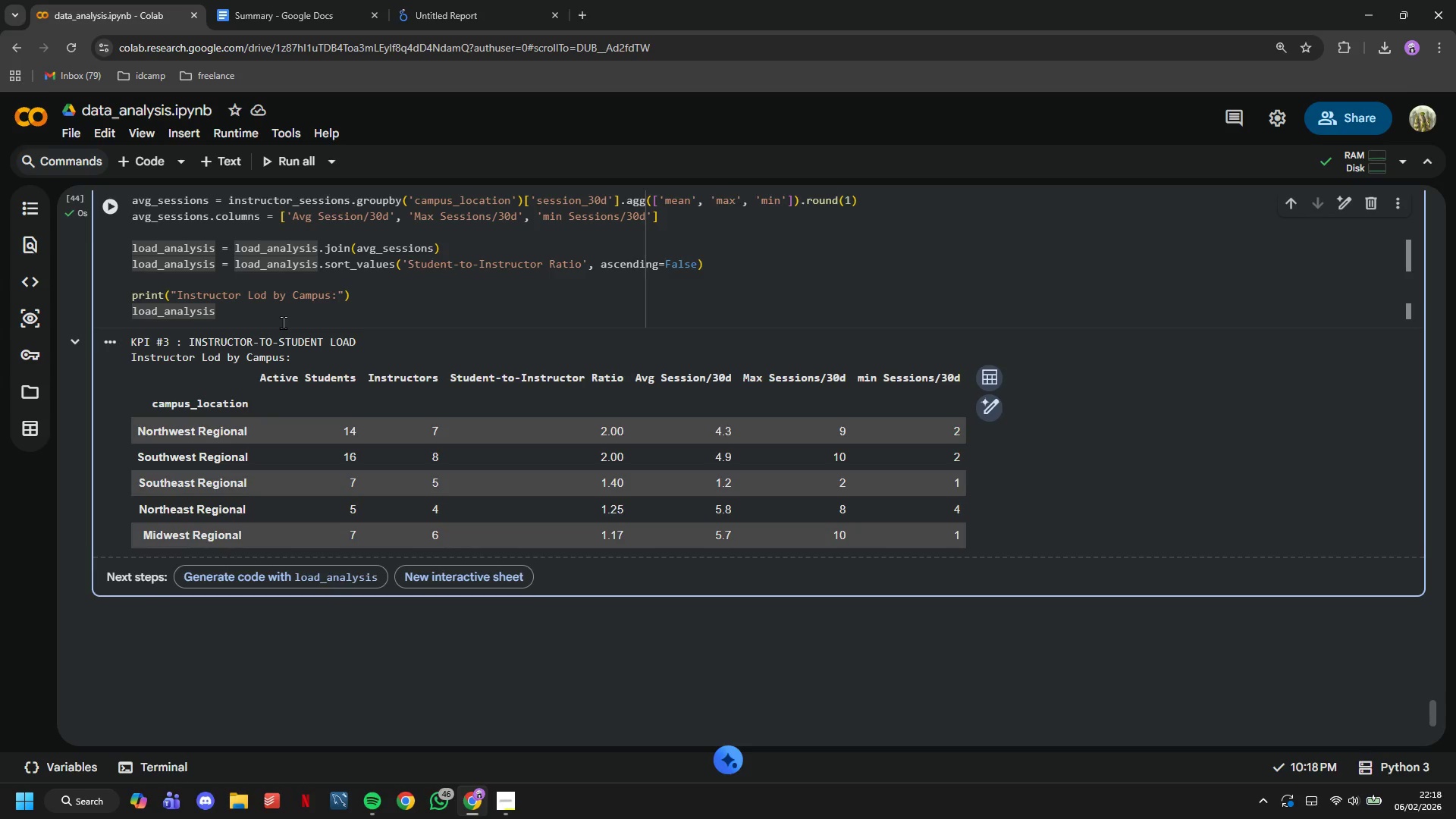 
left_click([165, 159])
 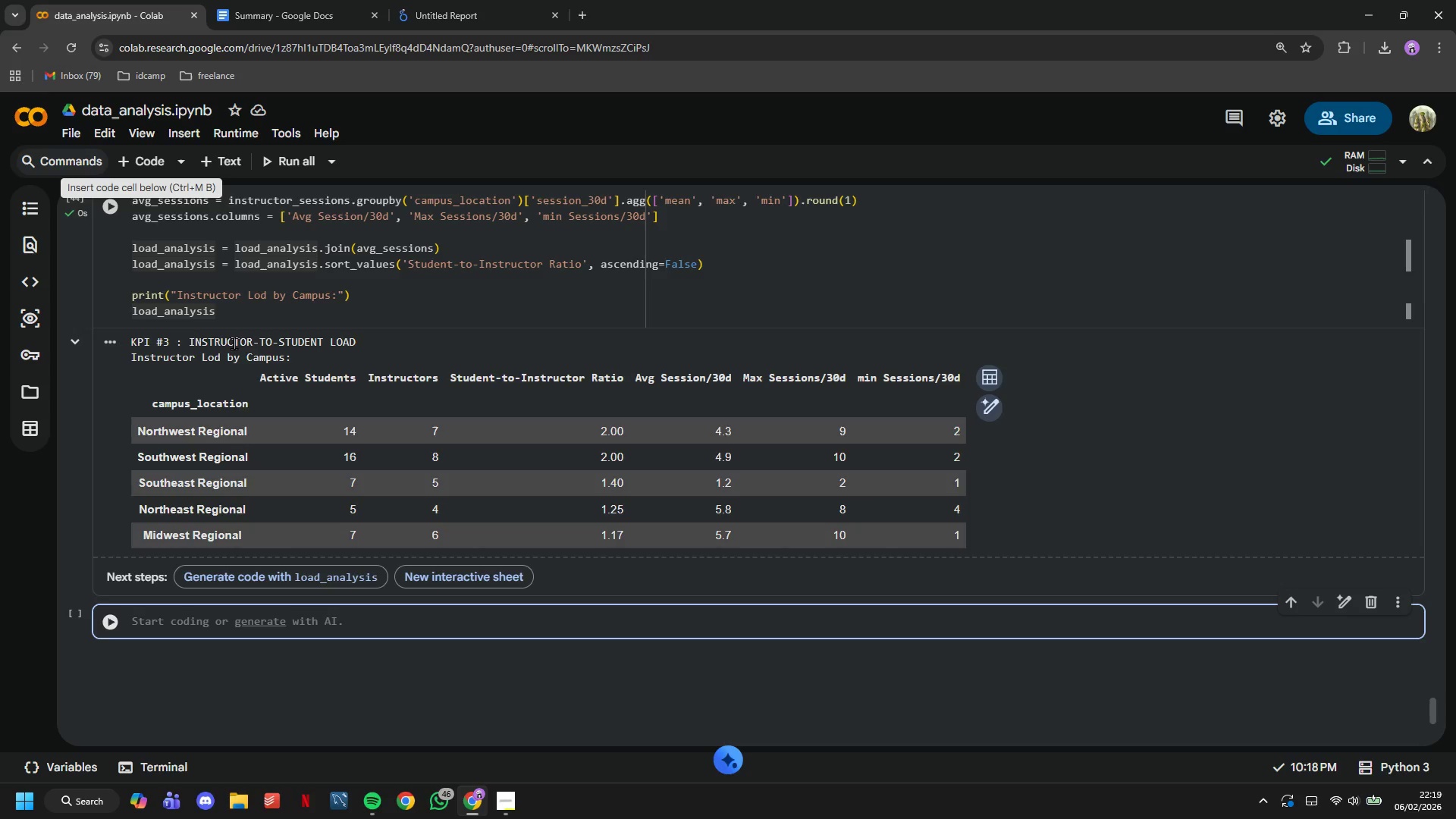 
key(Shift+3)
 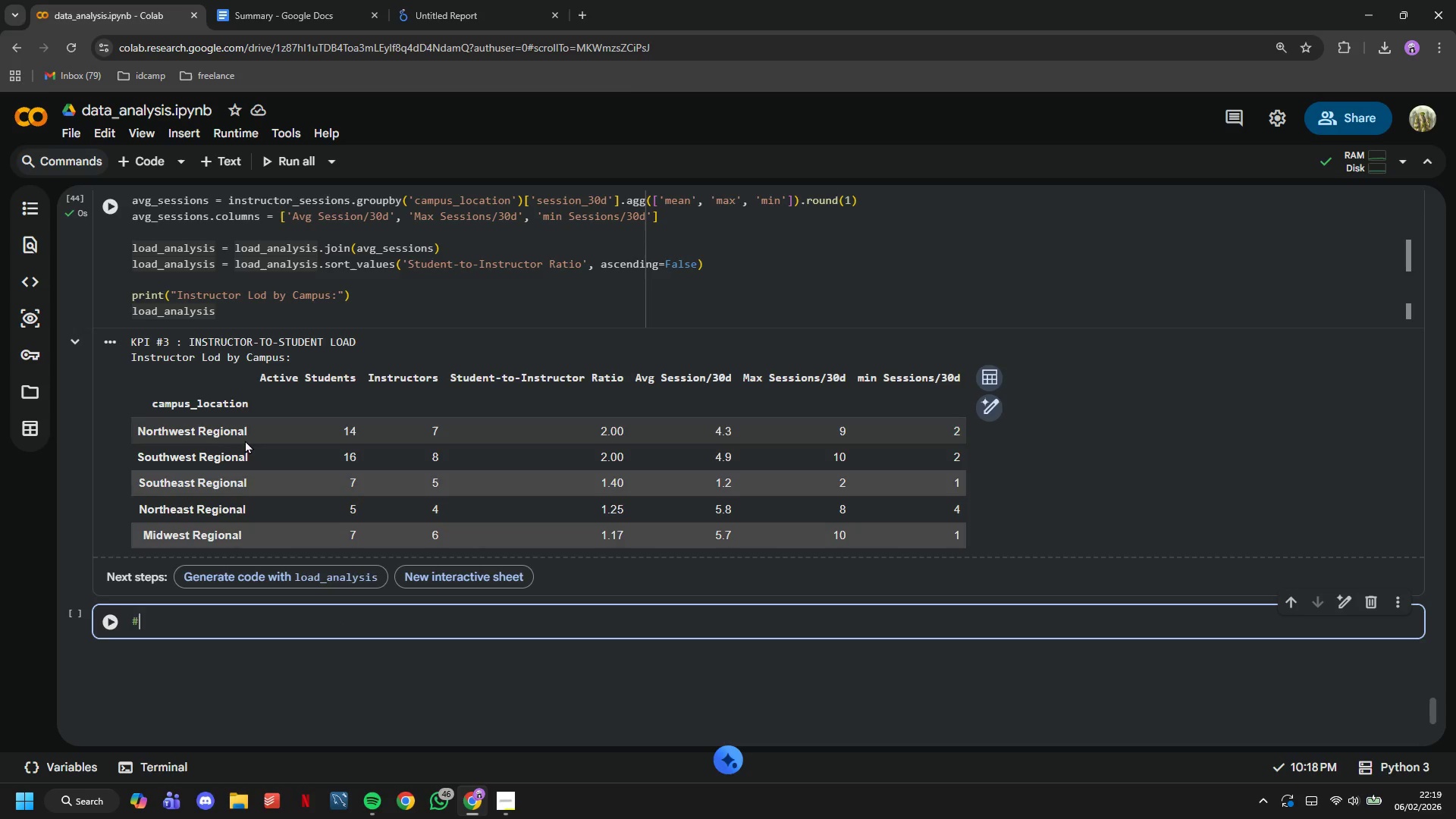 
key(Space)
 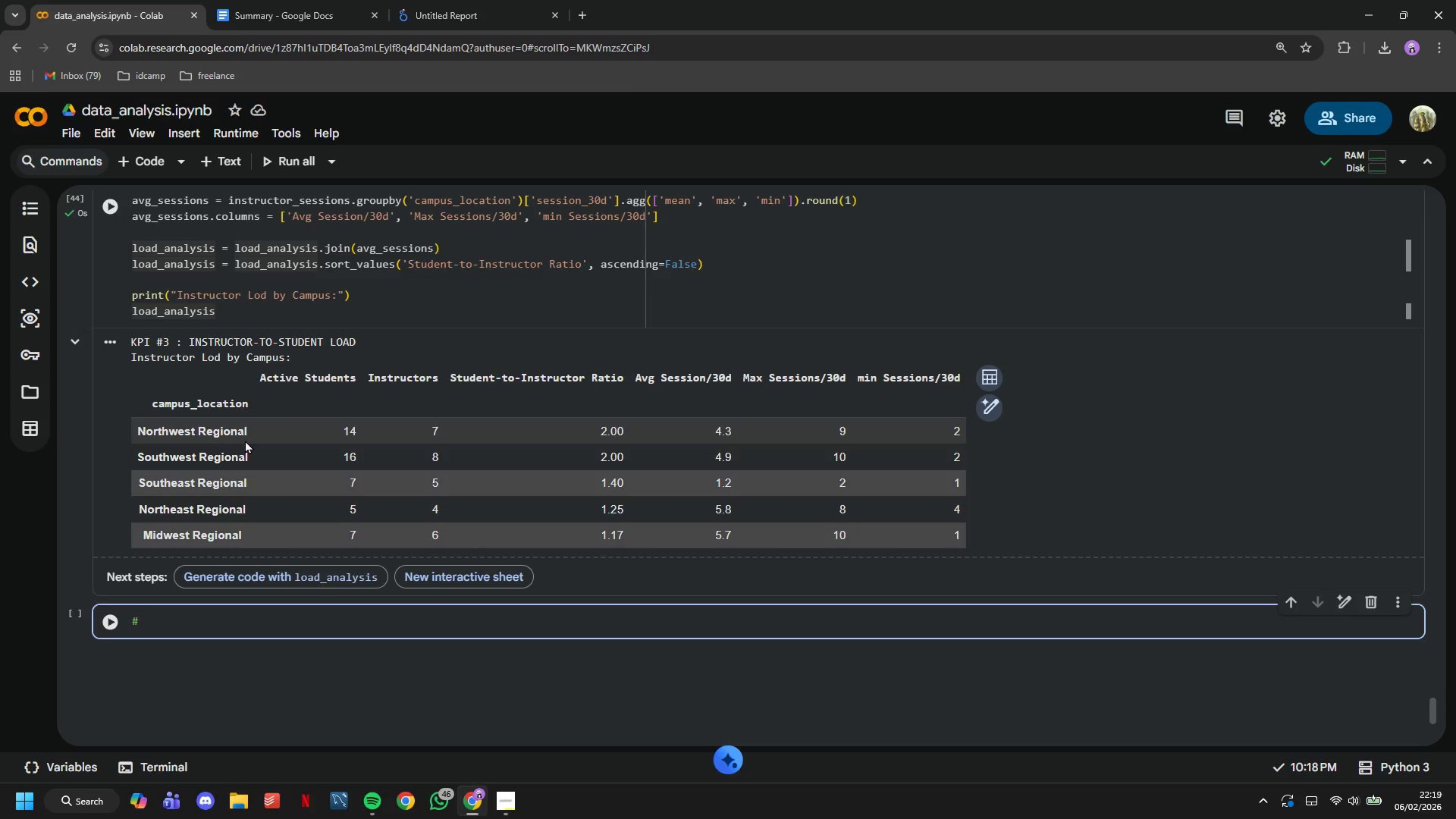 
wait(9.53)
 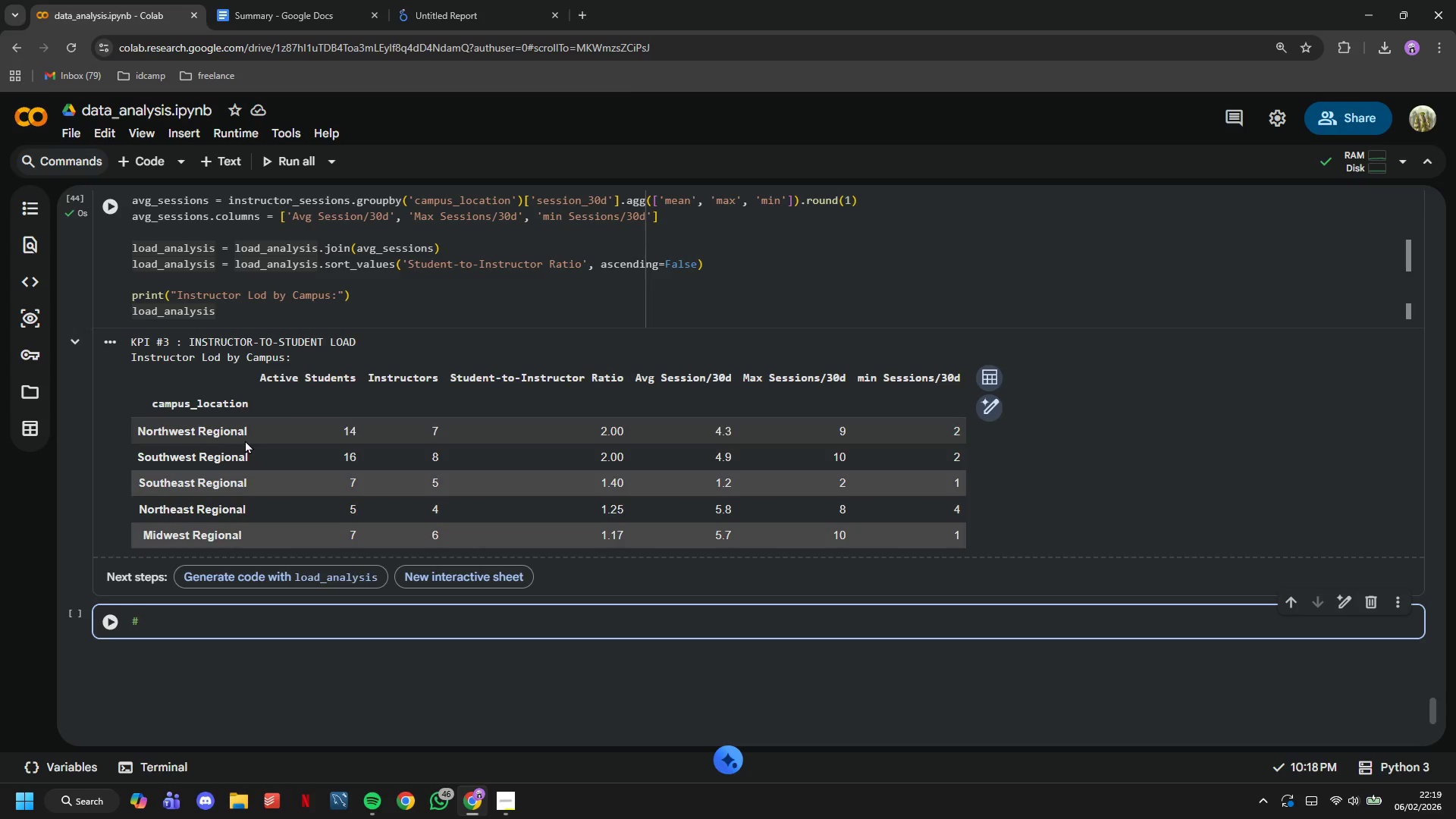 
type(Identify )
 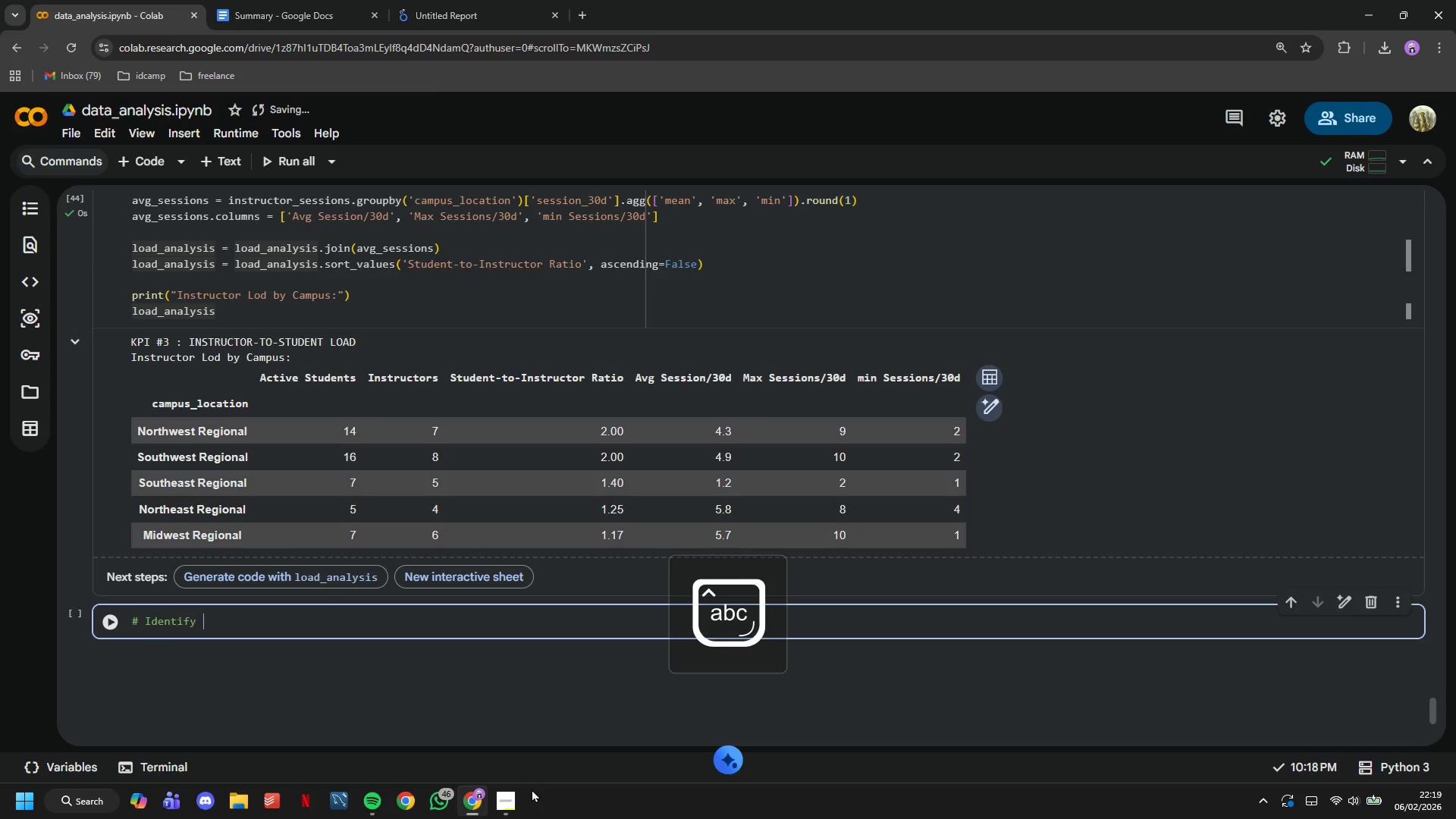 
left_click([516, 798])